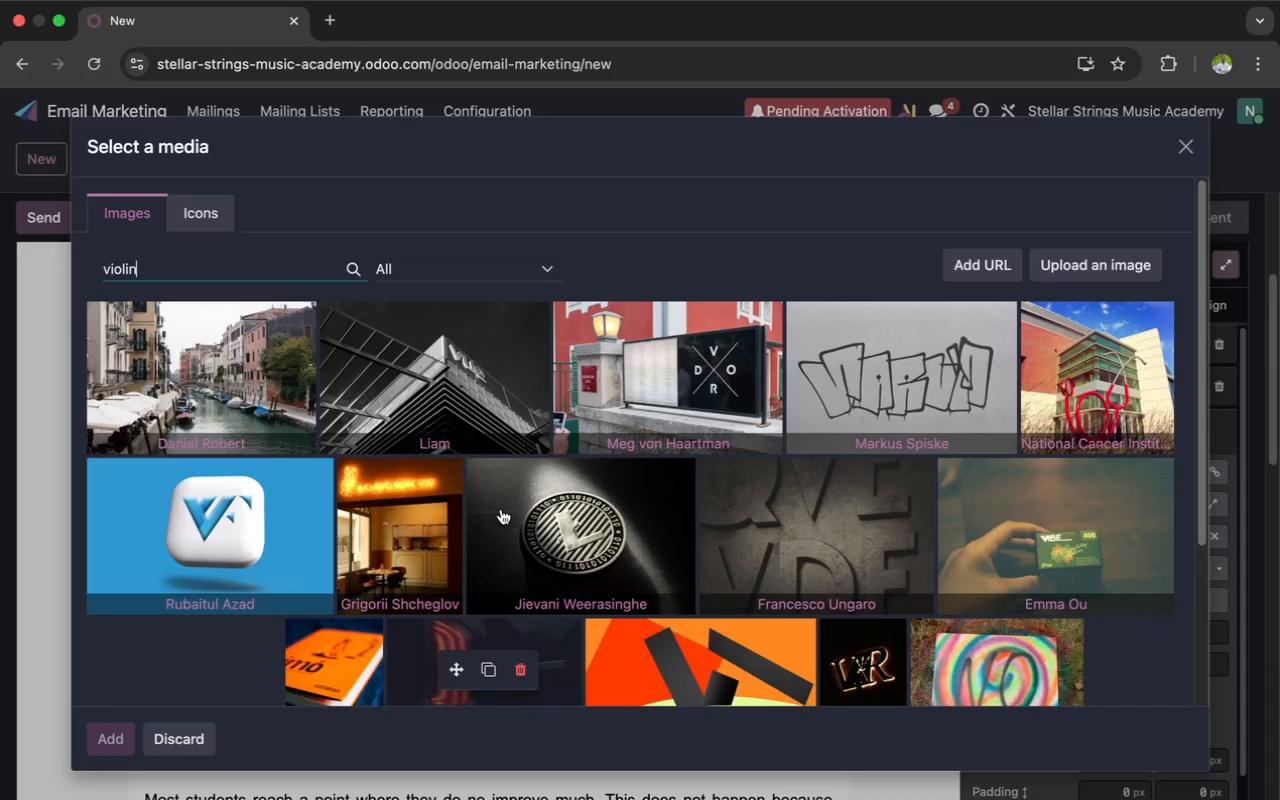 
wait(13.75)
 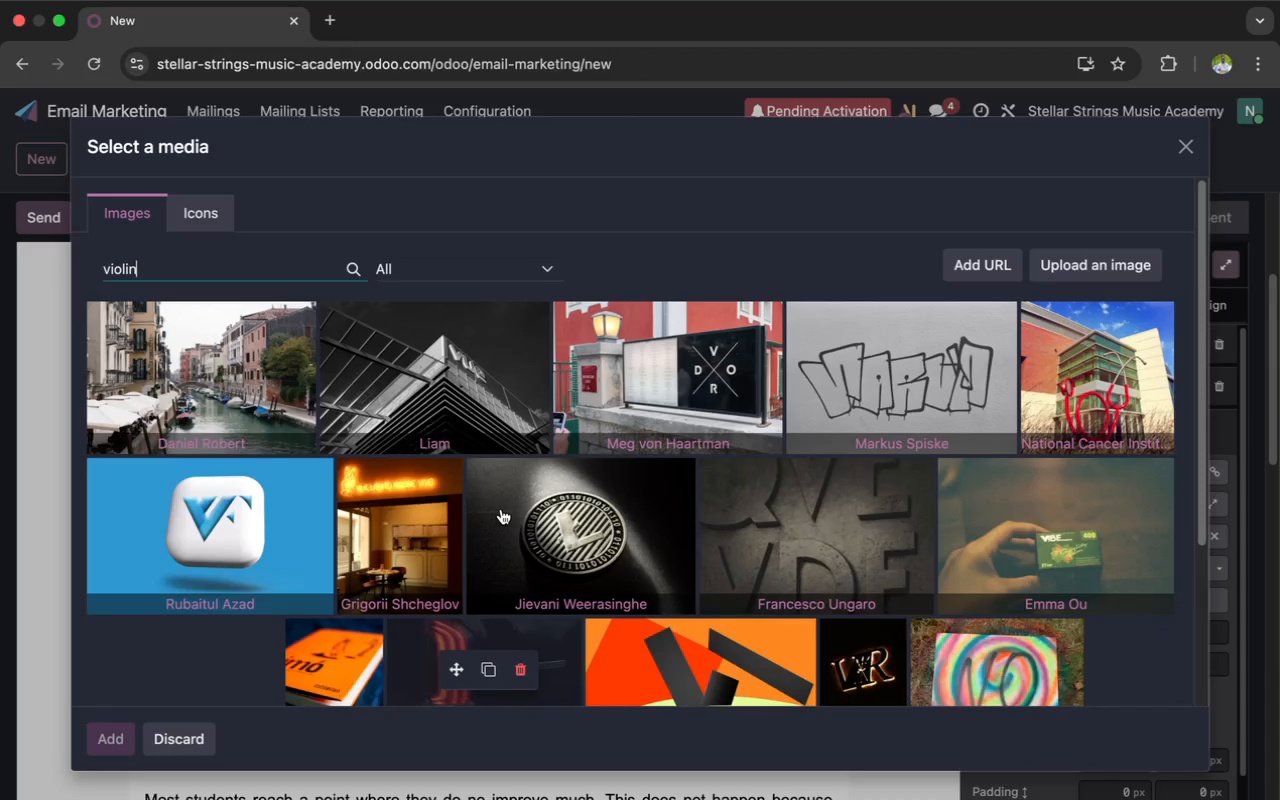 
scroll: coordinate [501, 500], scroll_direction: down, amount: 33.0
 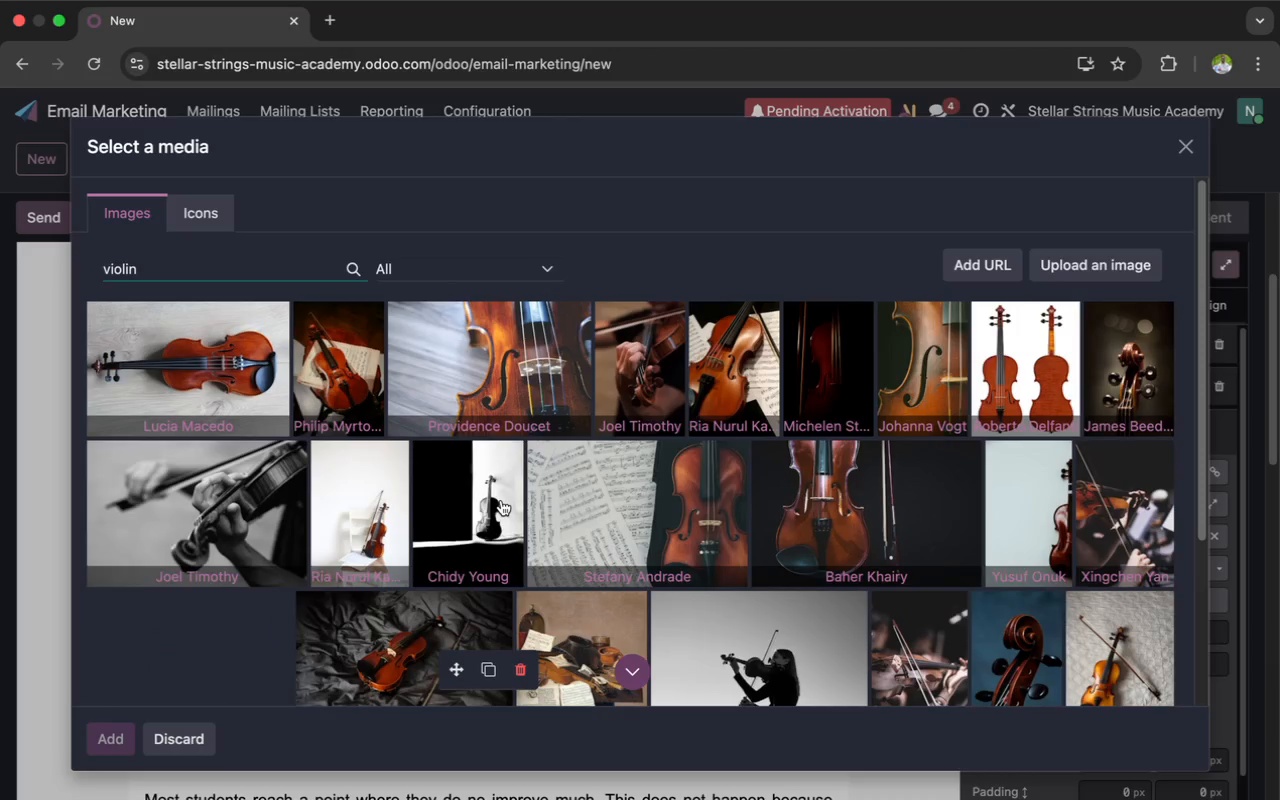 
wait(9.33)
 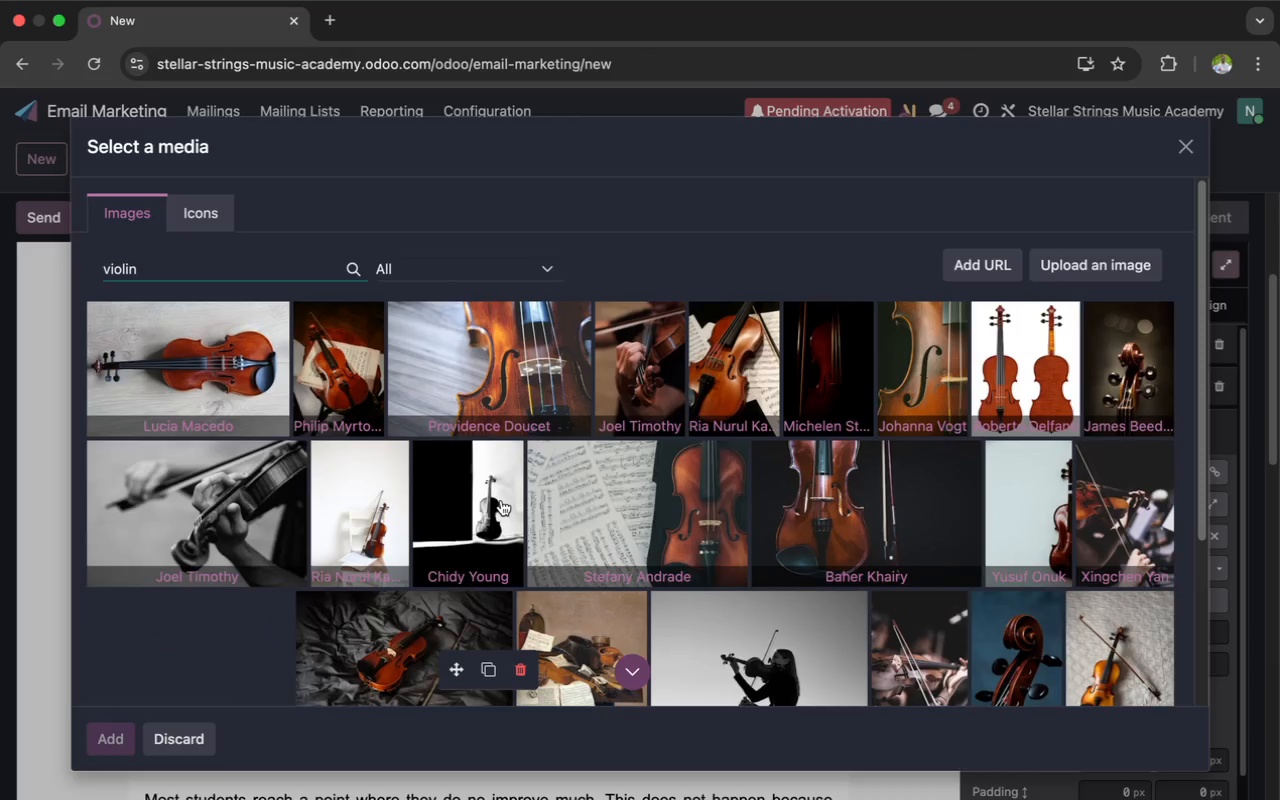 
scroll: coordinate [501, 499], scroll_direction: down, amount: 17.0
 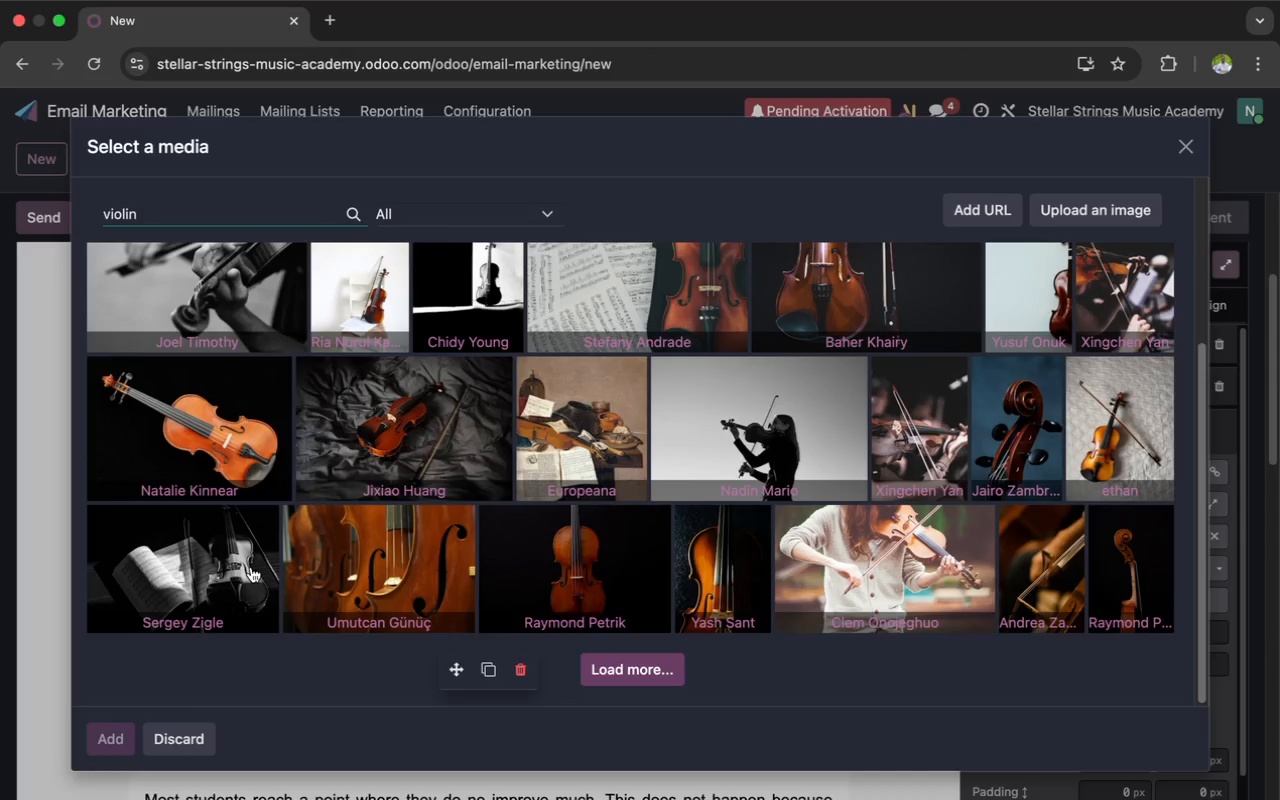 
left_click([223, 574])
 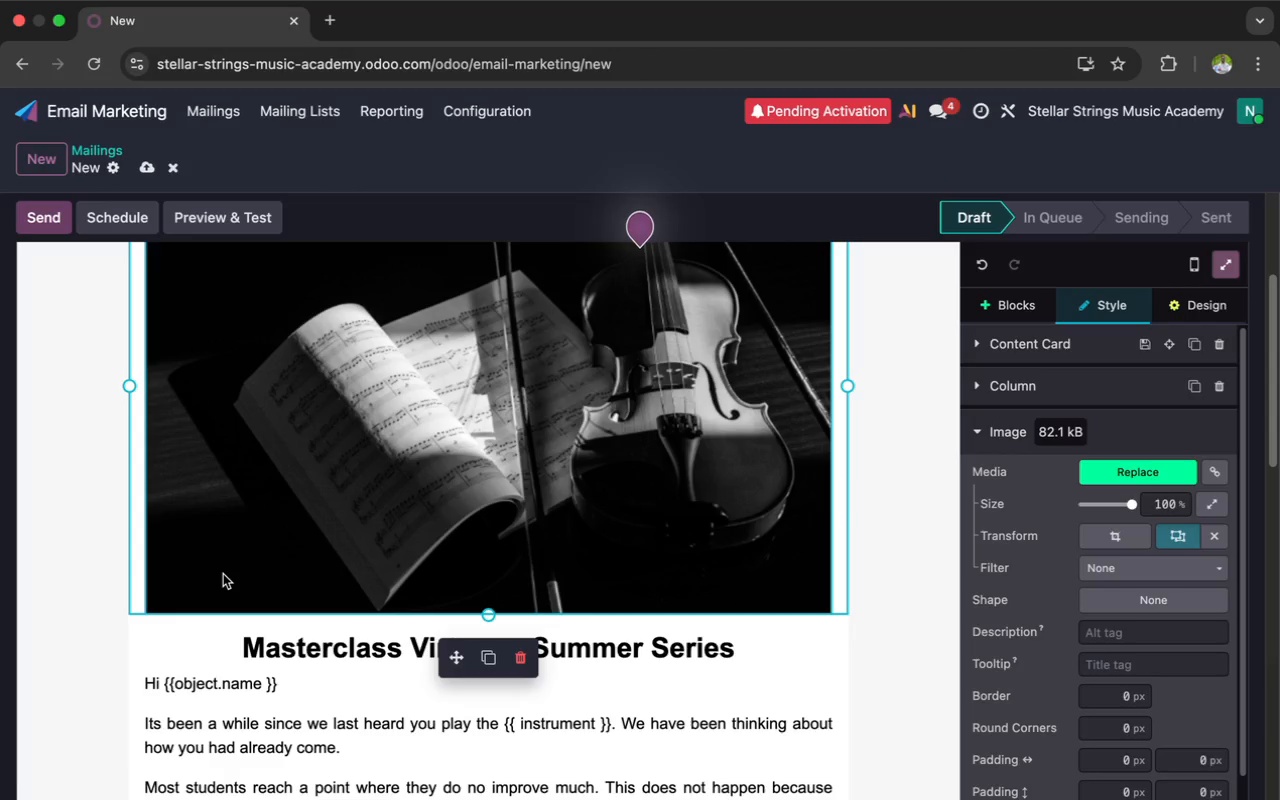 
wait(13.81)
 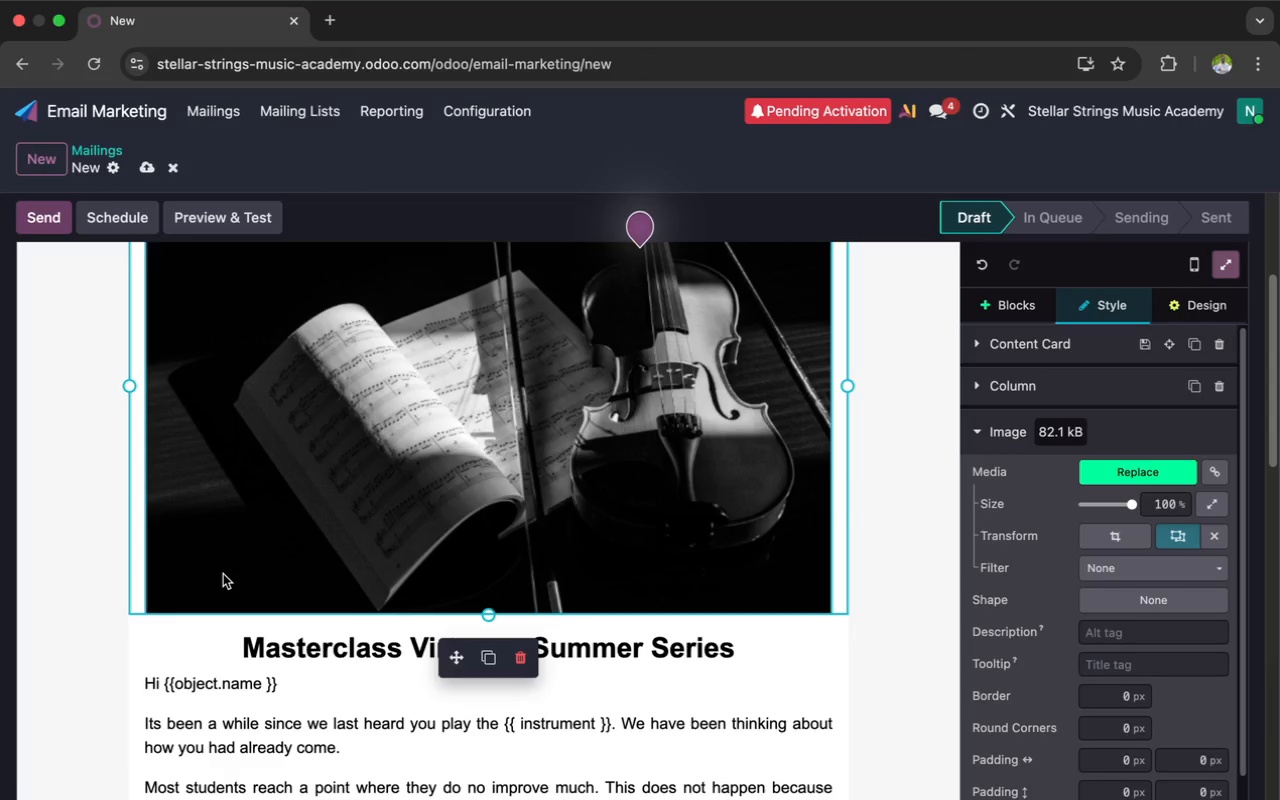 
left_click([1105, 538])
 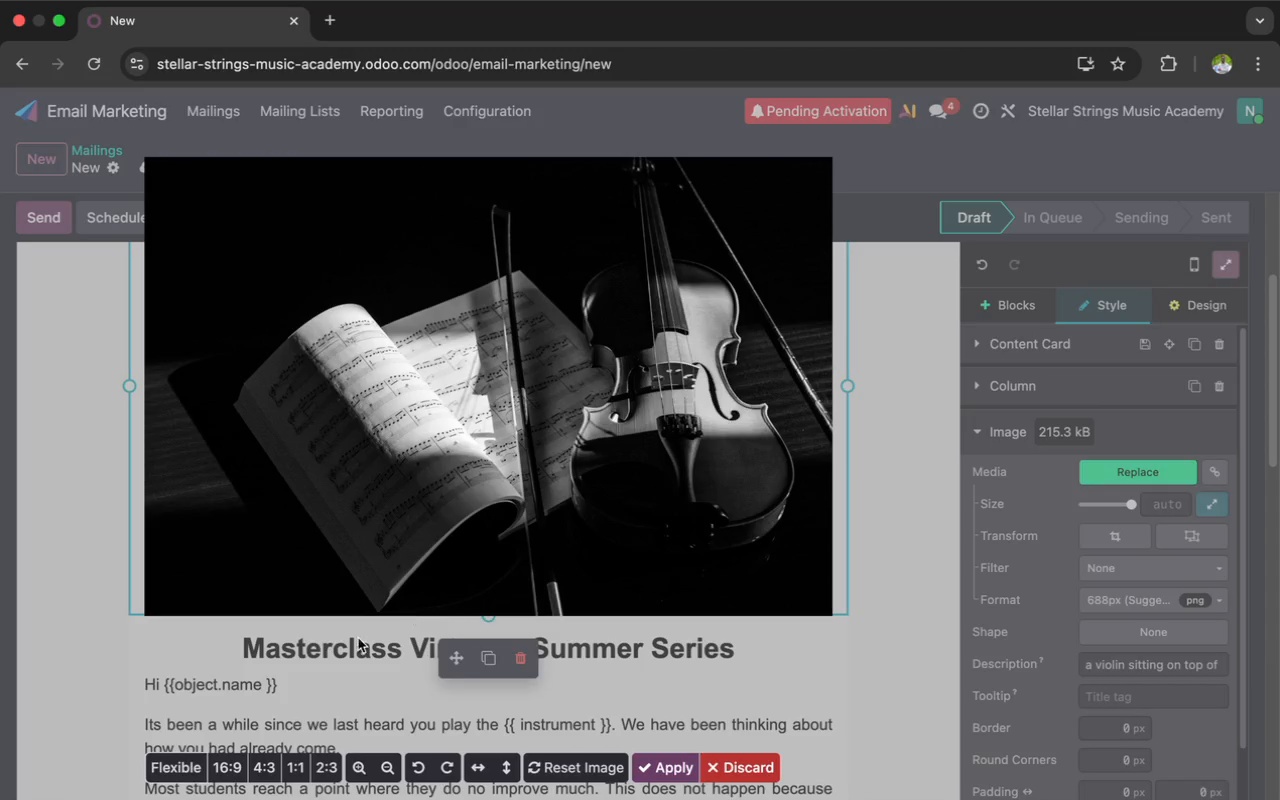 
left_click([221, 765])
 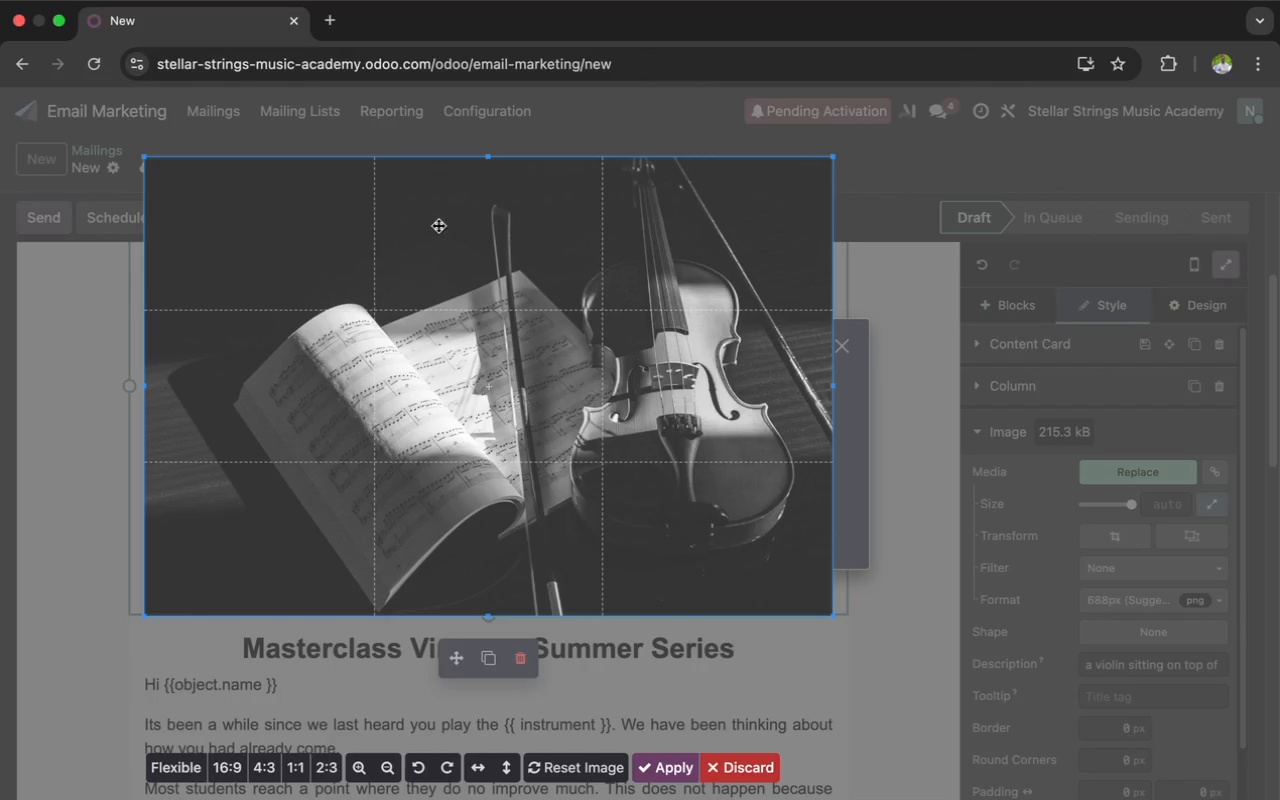 
wait(5.94)
 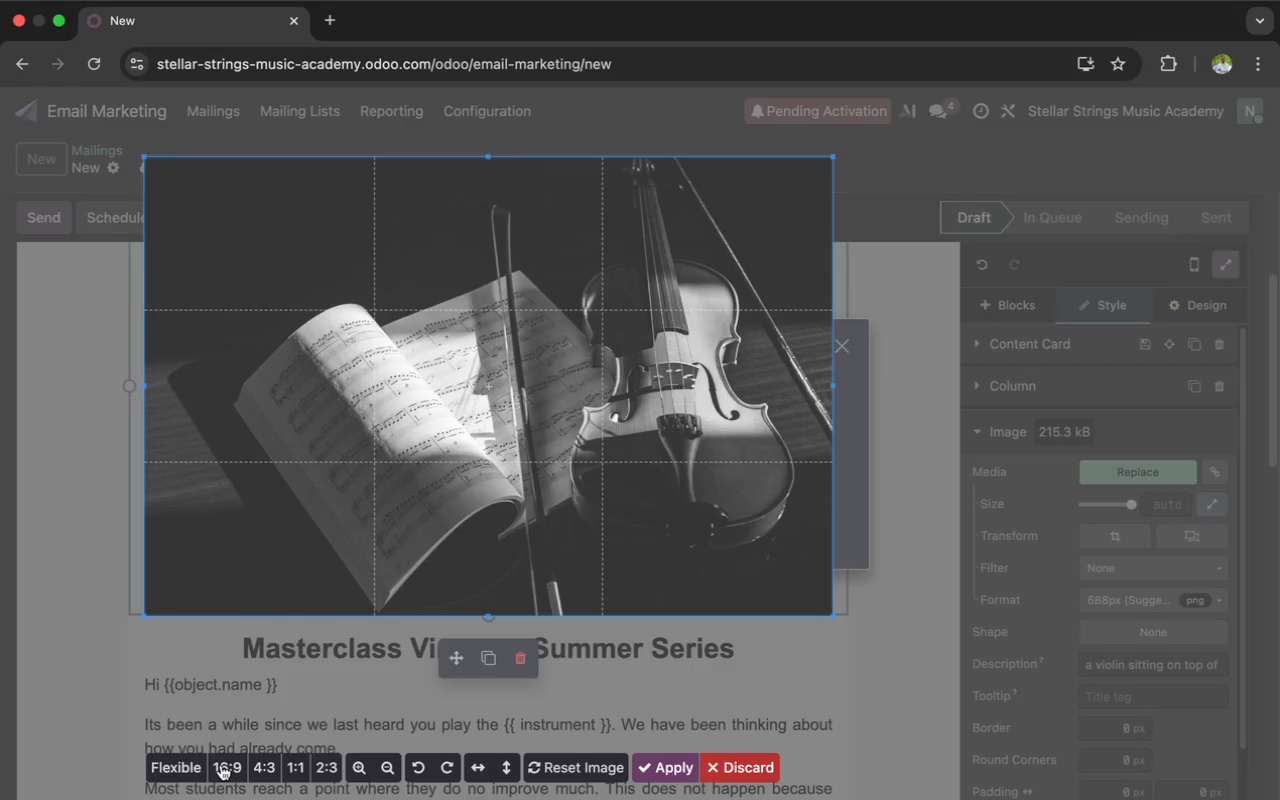 
left_click_drag(start_coordinate=[485, 159], to_coordinate=[484, 207])
 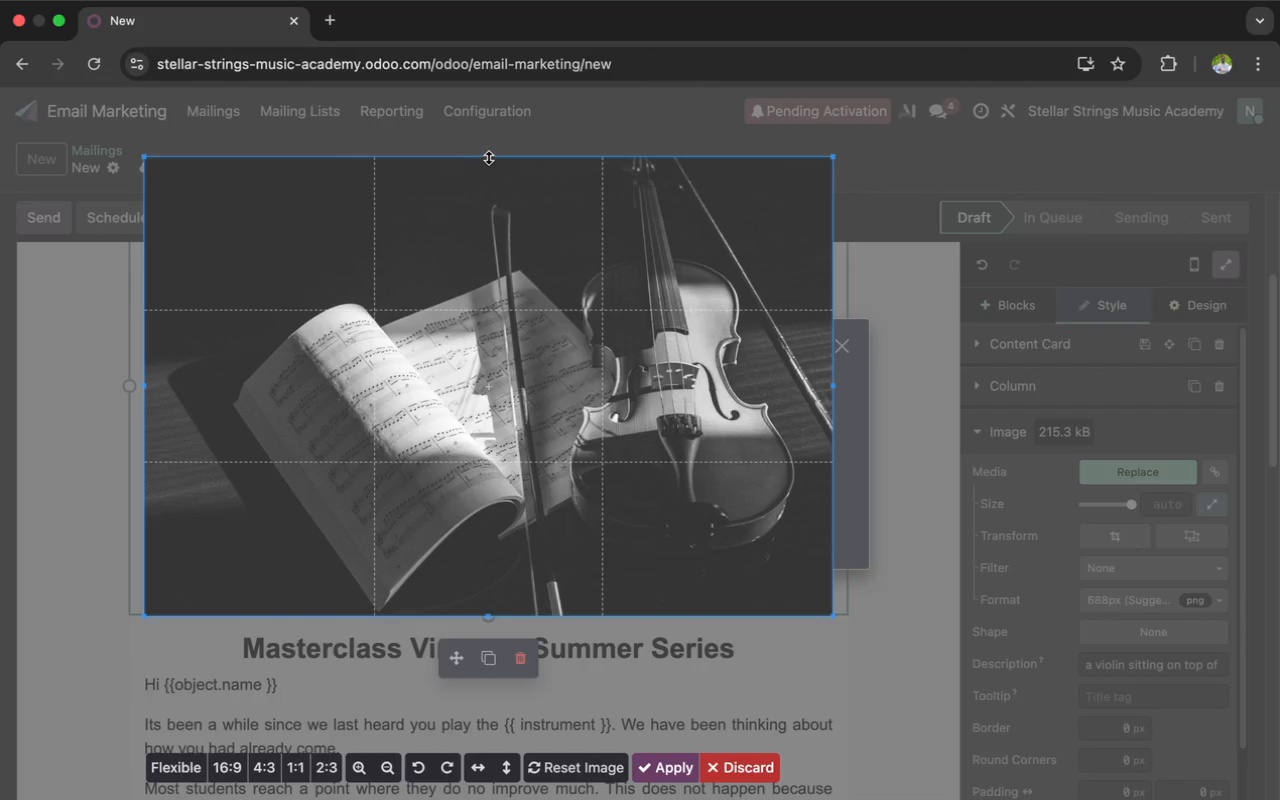 
left_click_drag(start_coordinate=[487, 156], to_coordinate=[492, 247])
 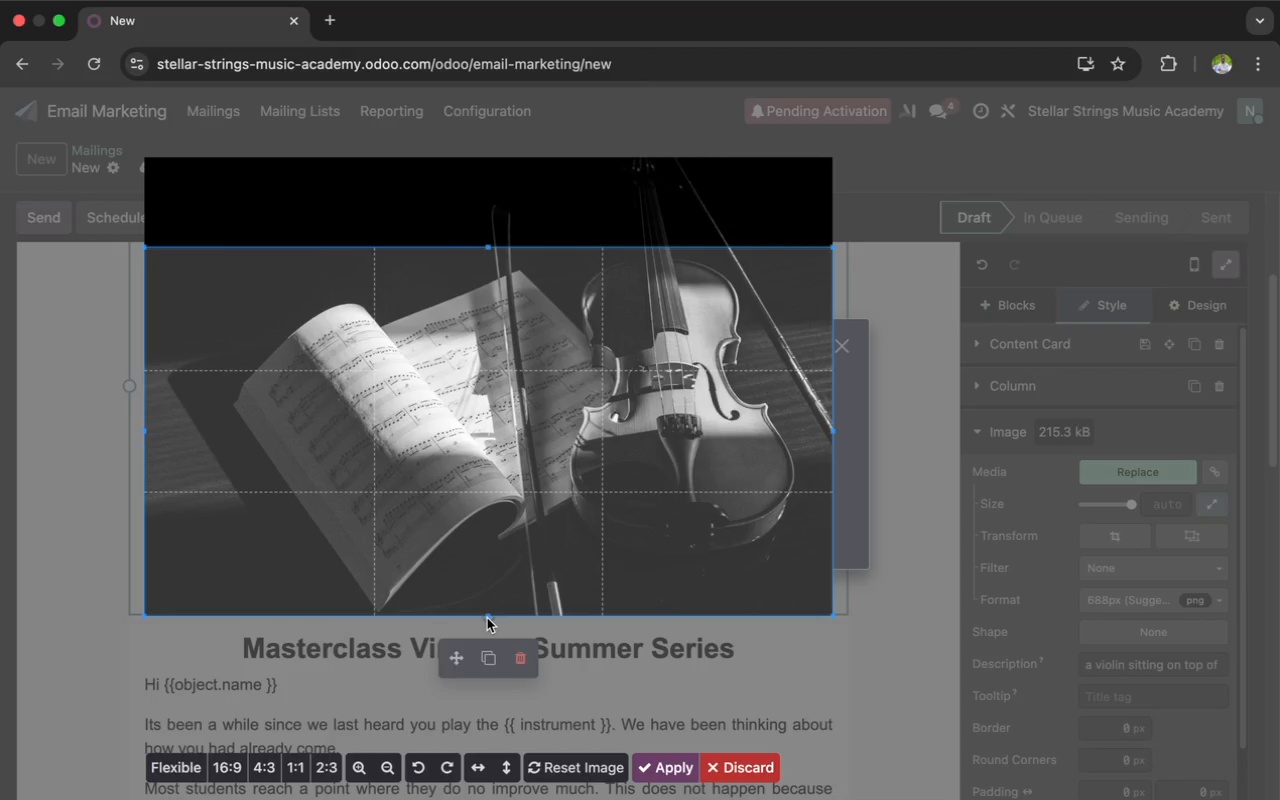 
left_click_drag(start_coordinate=[489, 615], to_coordinate=[488, 572])
 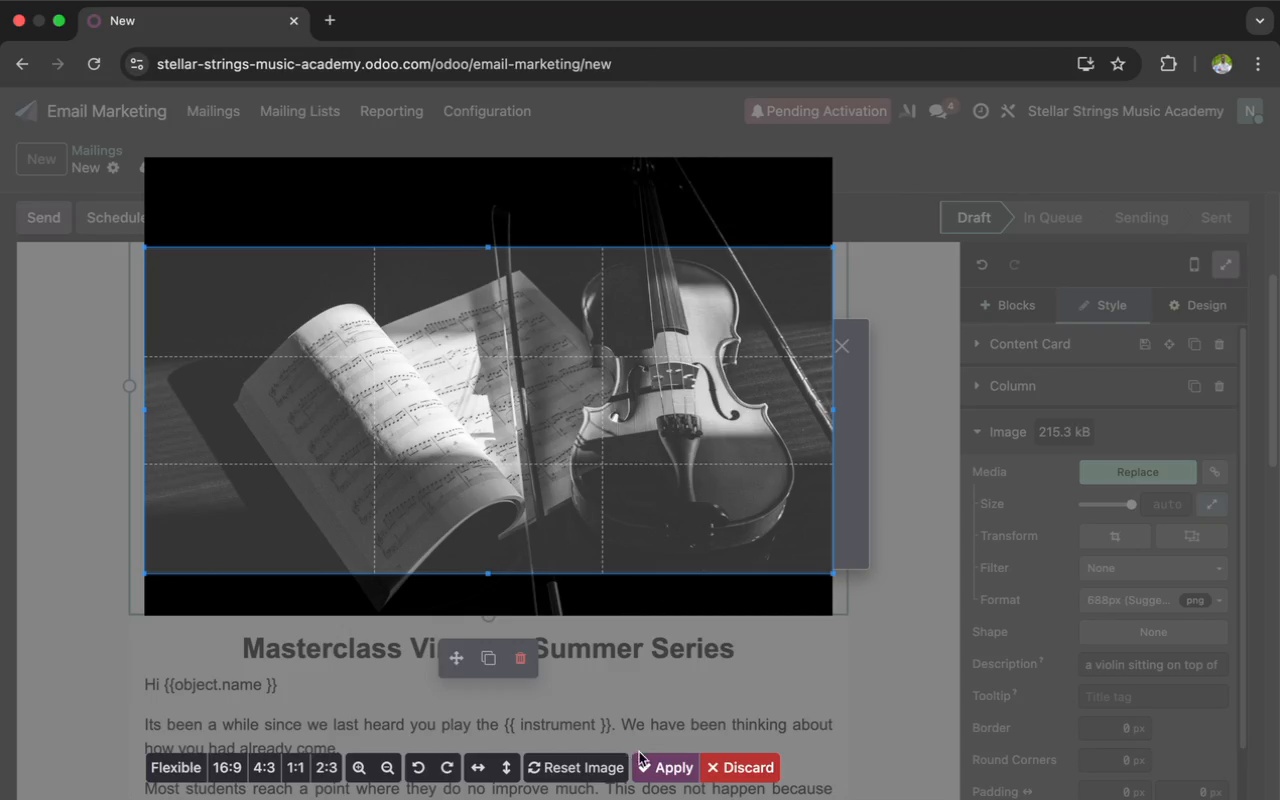 
left_click([656, 772])
 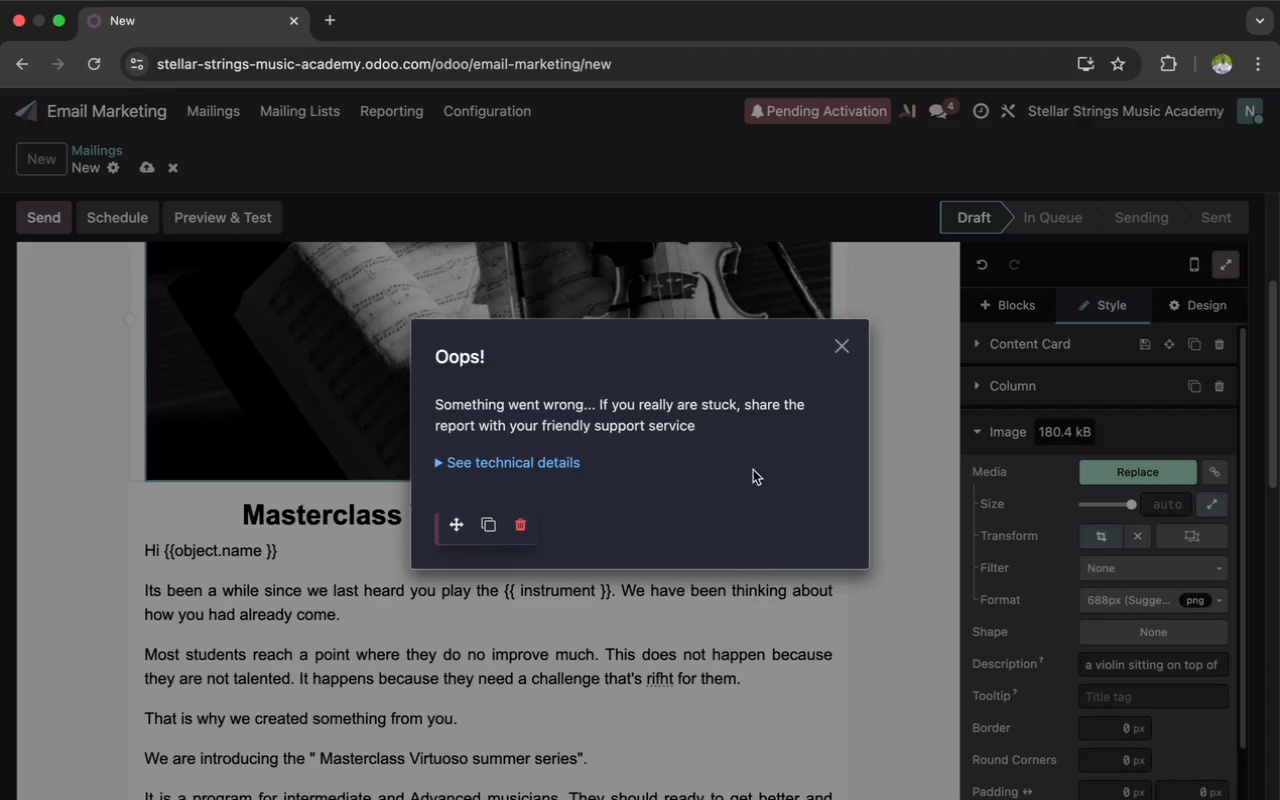 
left_click([848, 351])
 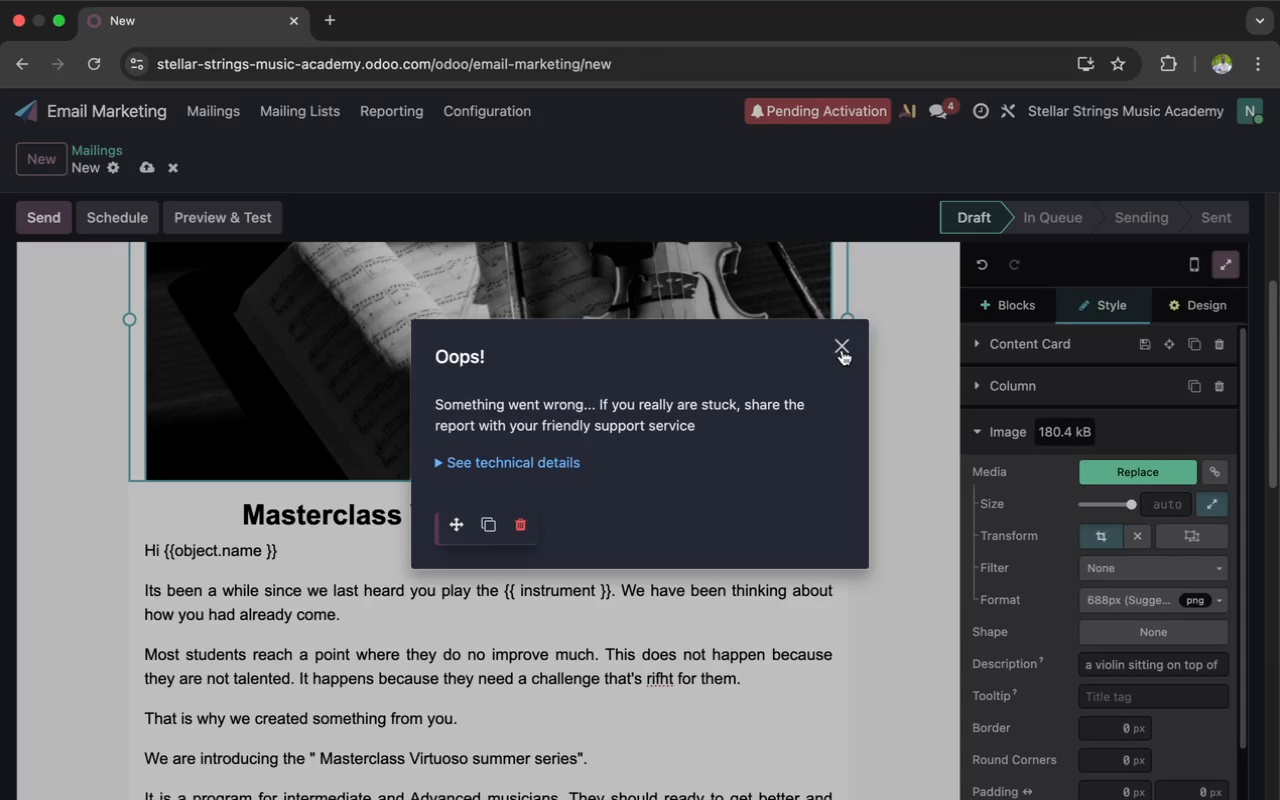 
left_click([839, 347])
 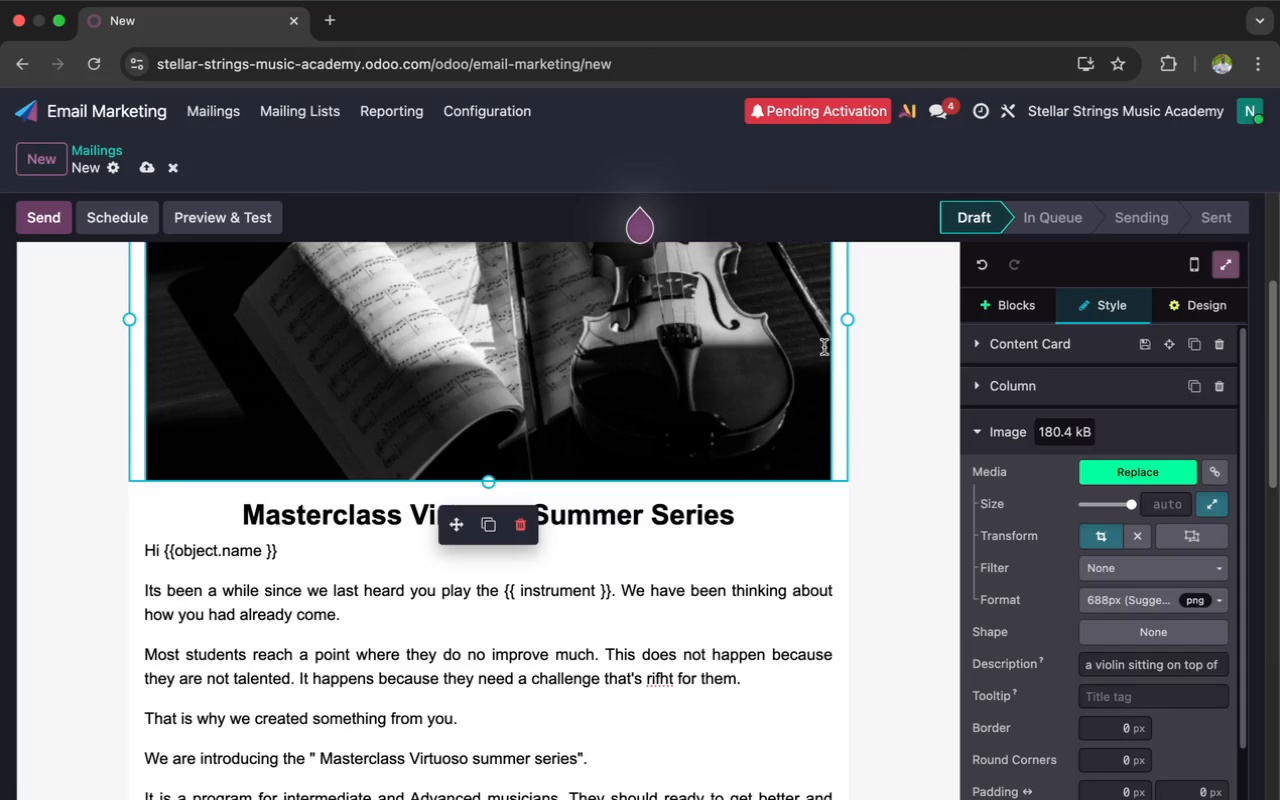 
scroll: coordinate [663, 420], scroll_direction: up, amount: 14.0
 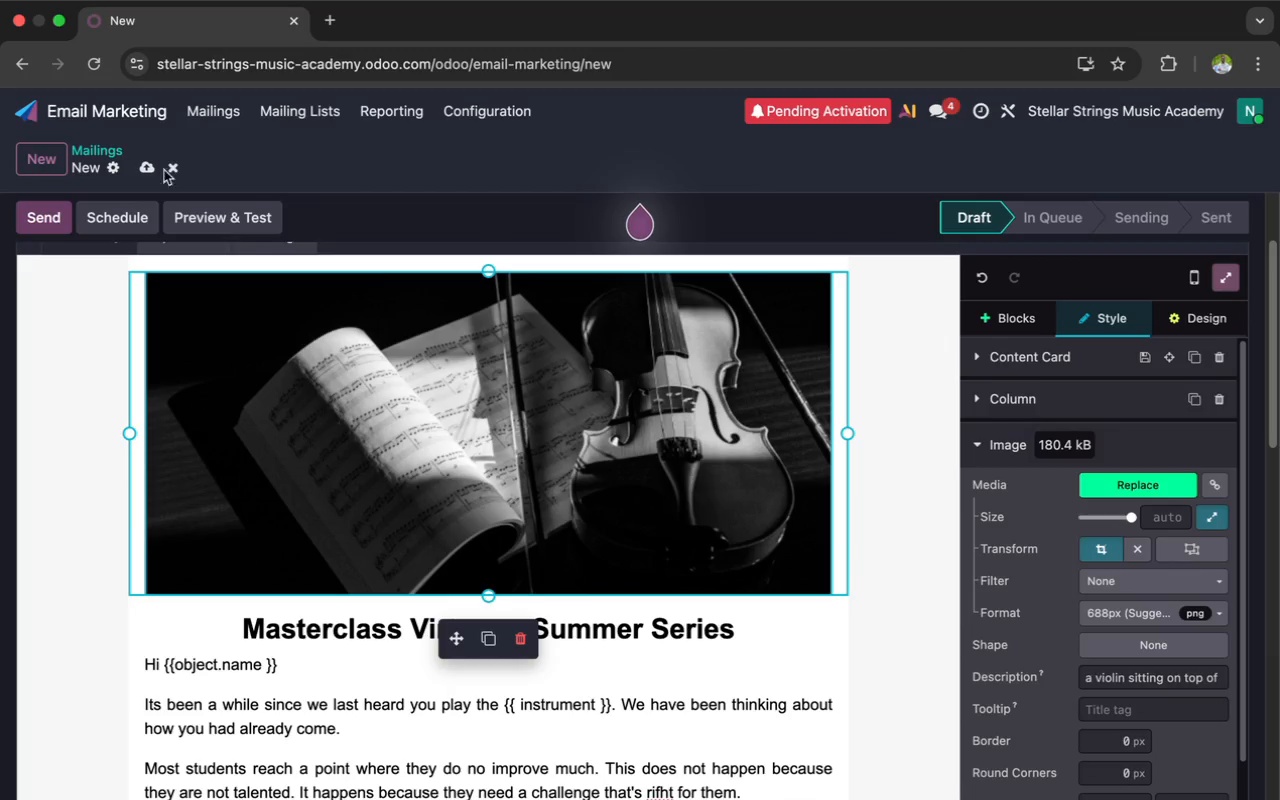 
left_click([144, 165])
 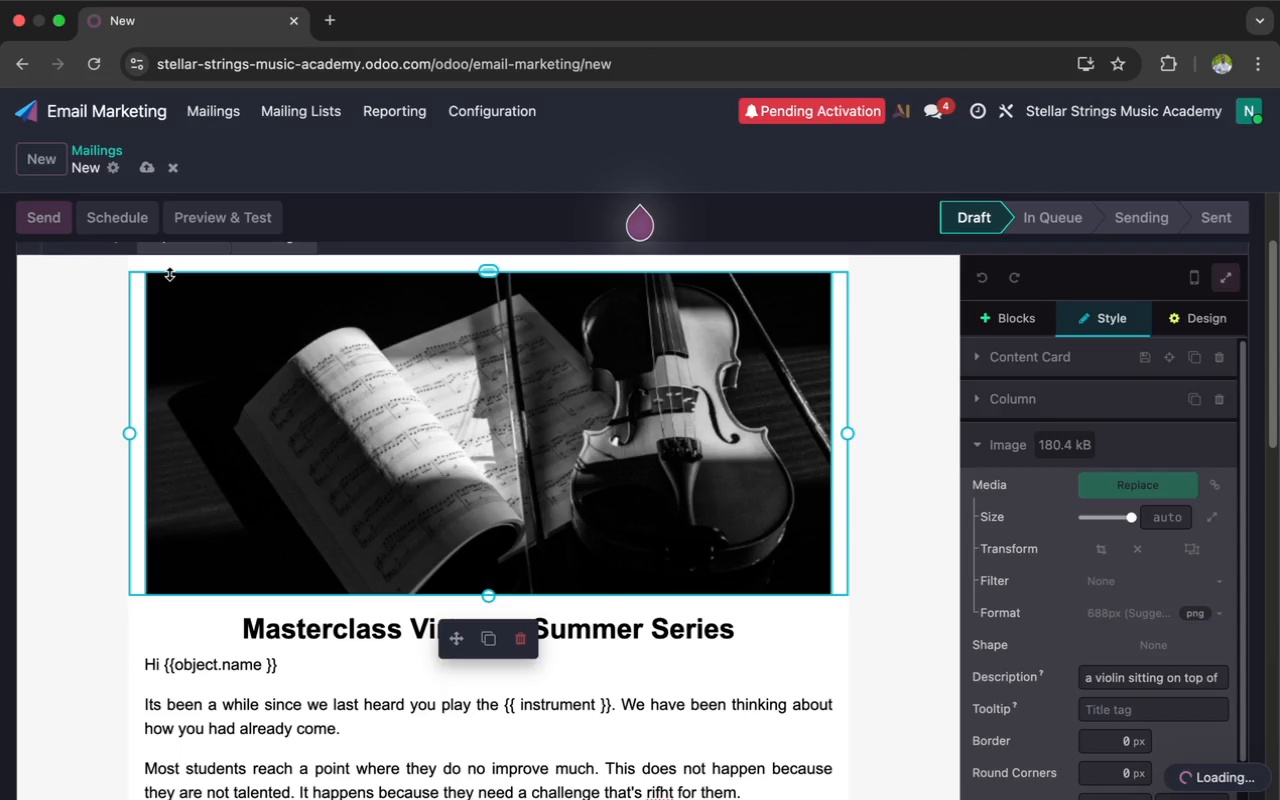 
scroll: coordinate [222, 409], scroll_direction: down, amount: 26.0
 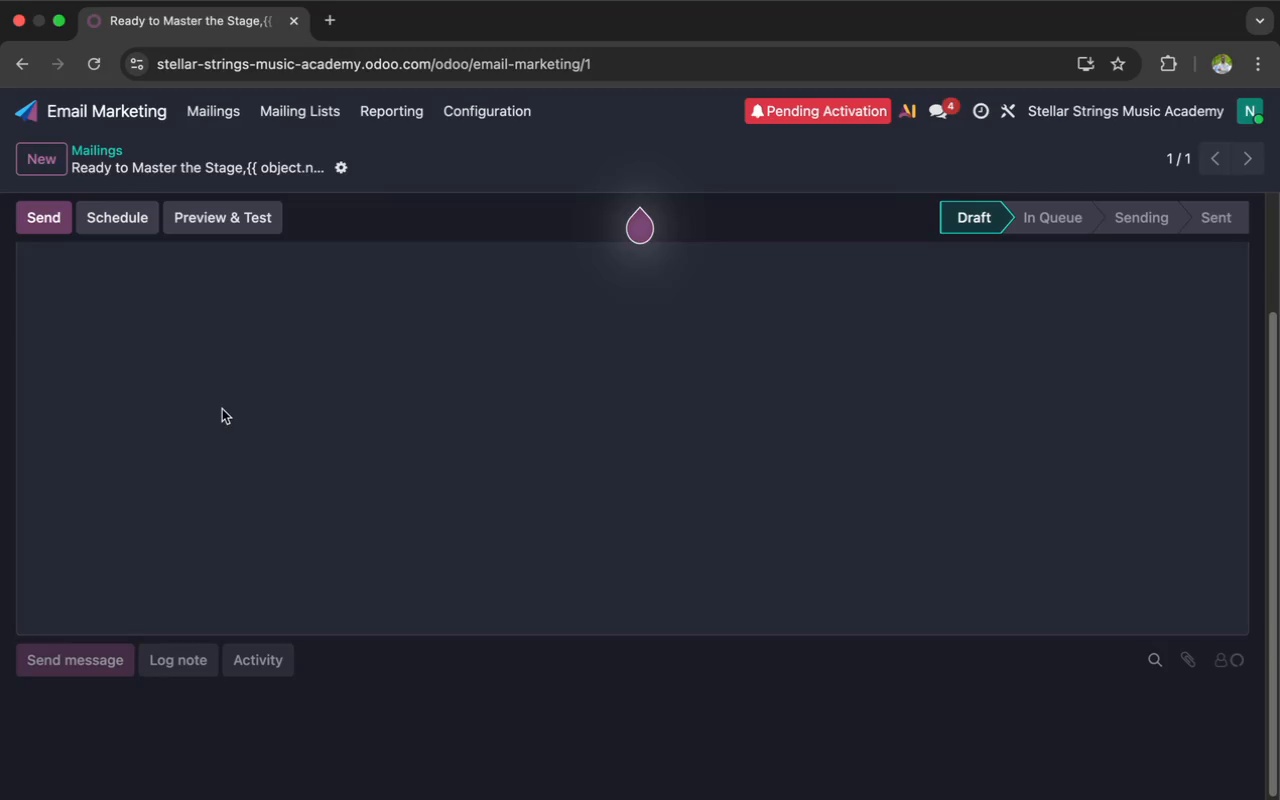 
wait(10.81)
 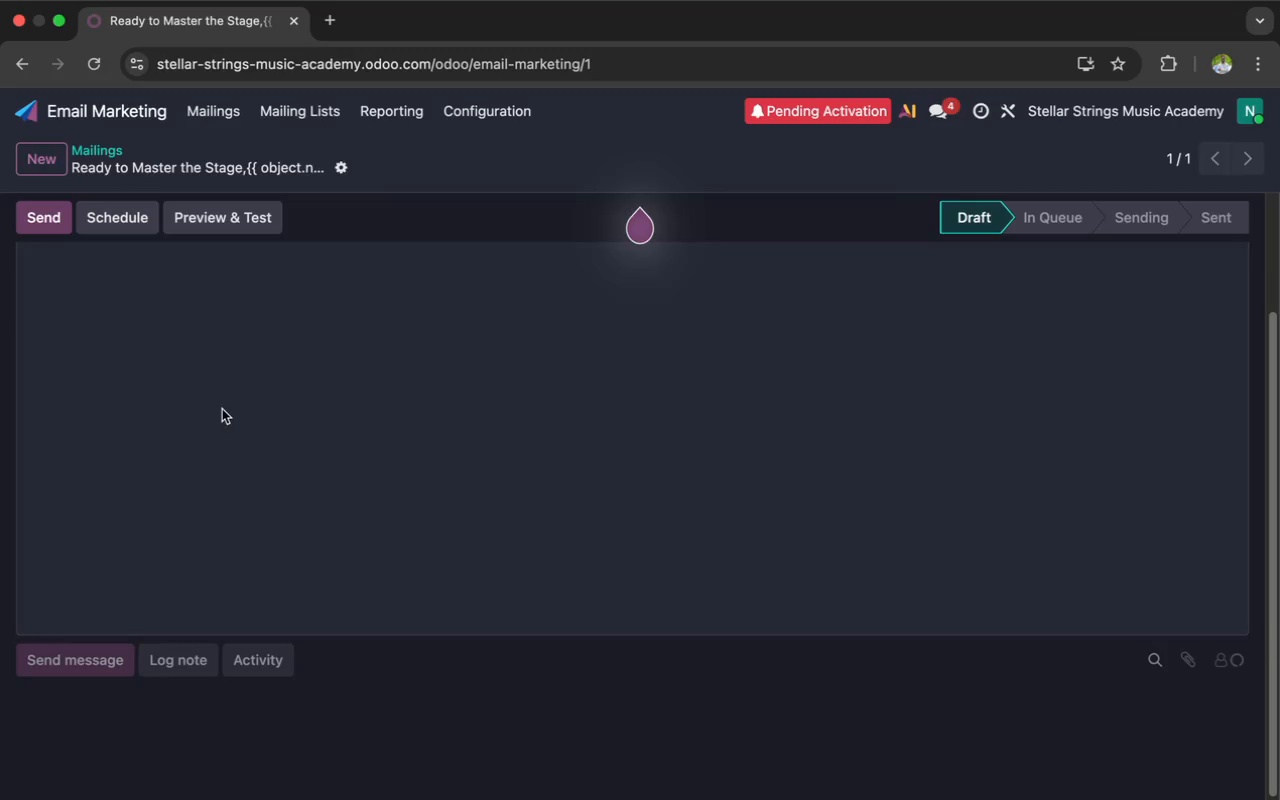 
left_click([238, 227])
 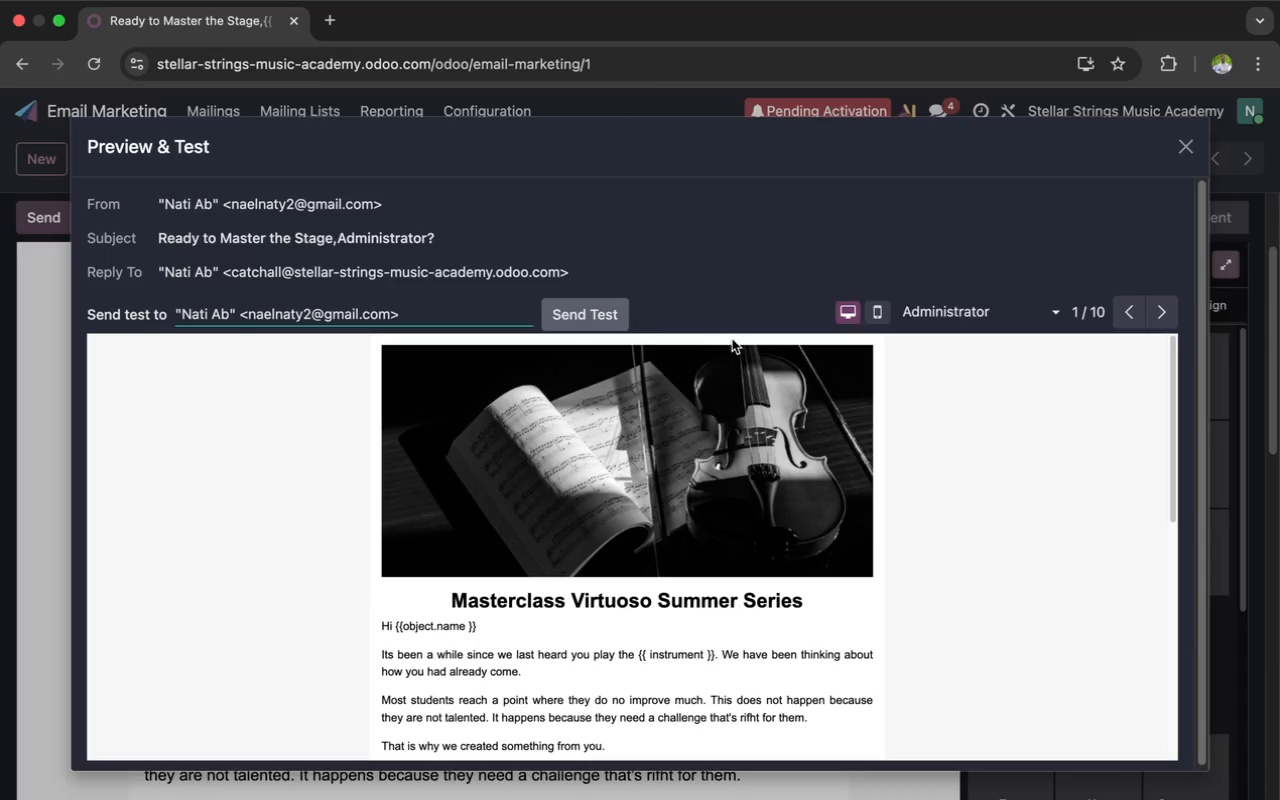 
wait(6.02)
 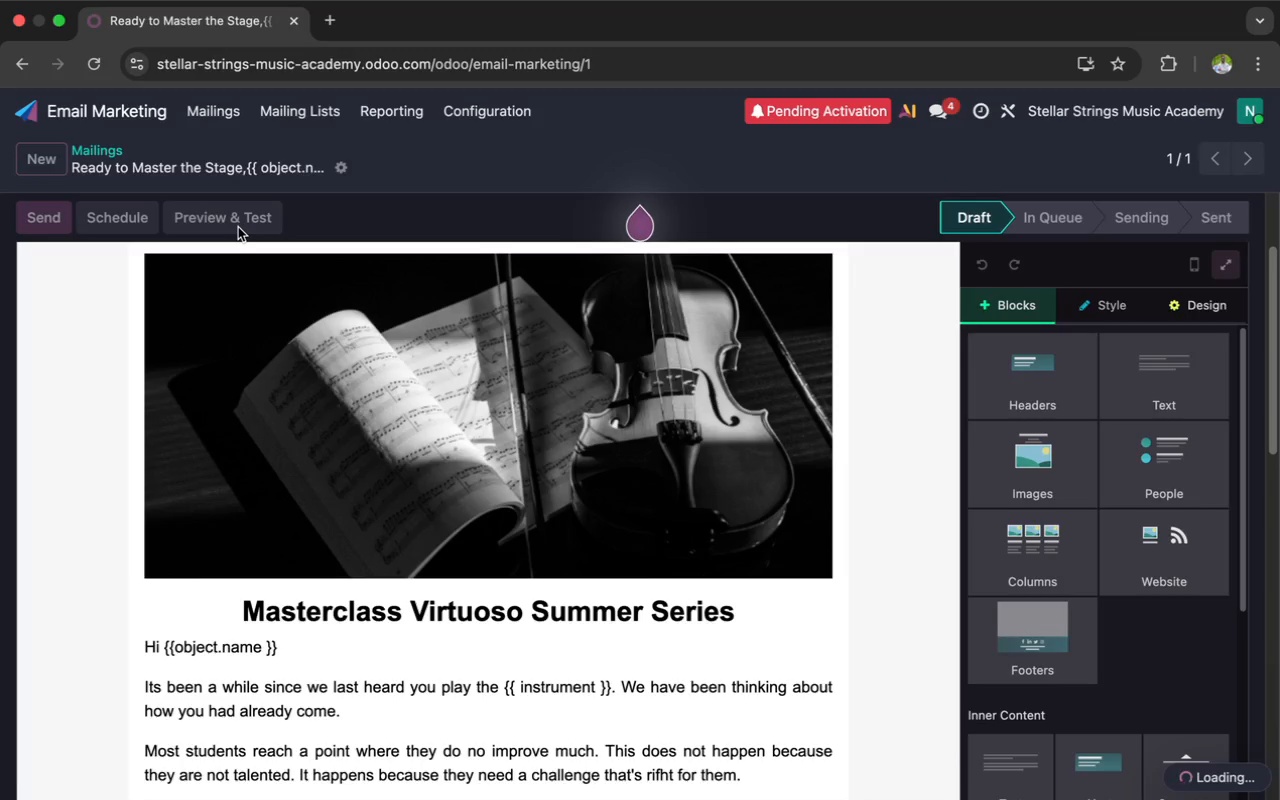 
left_click([872, 309])
 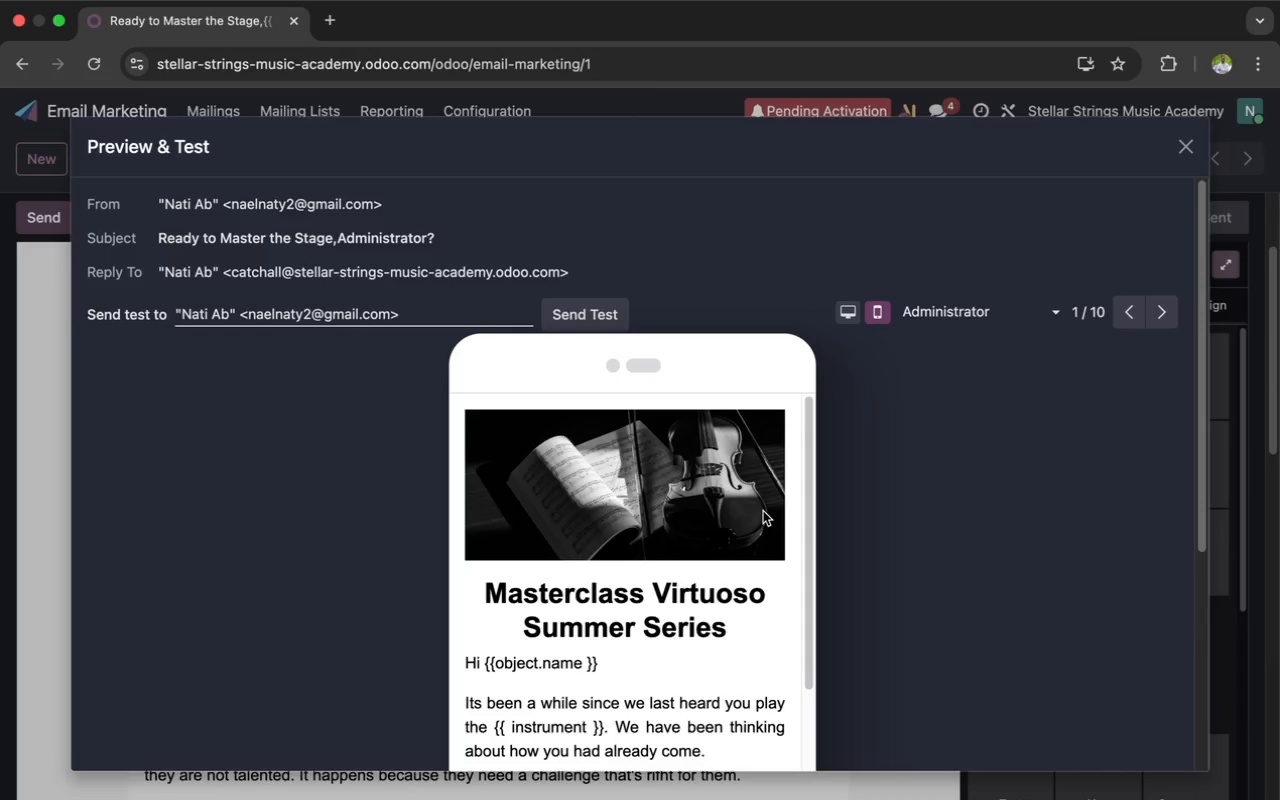 
scroll: coordinate [766, 480], scroll_direction: down, amount: 53.0
 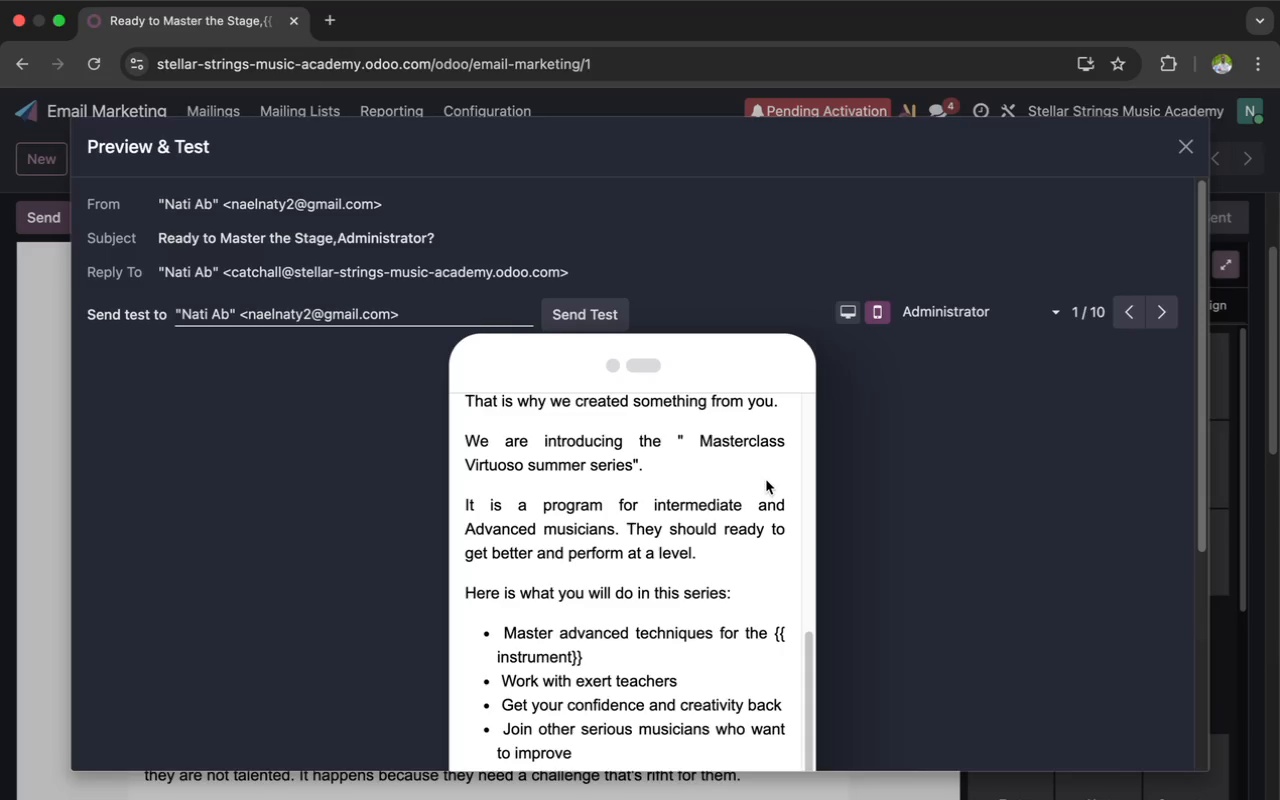 
left_click([653, 499])
 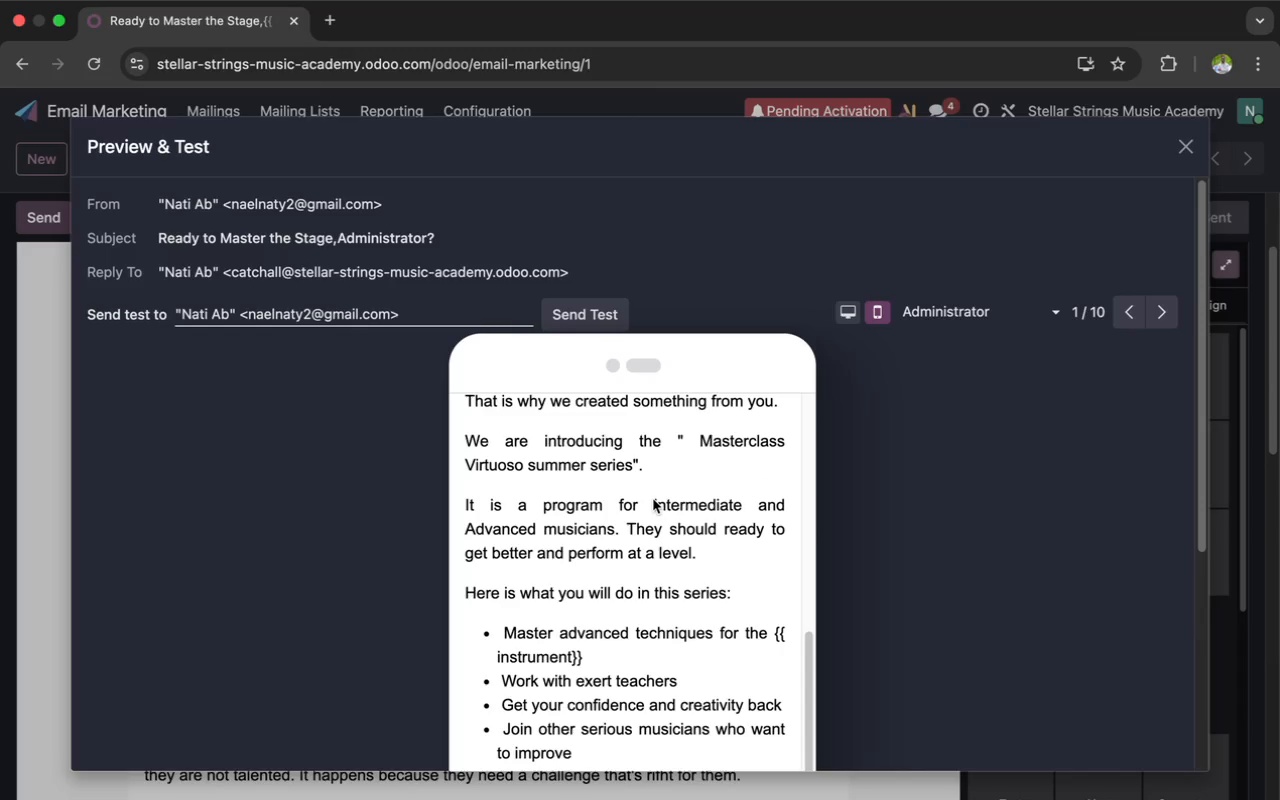 
scroll: coordinate [653, 499], scroll_direction: up, amount: 16.0
 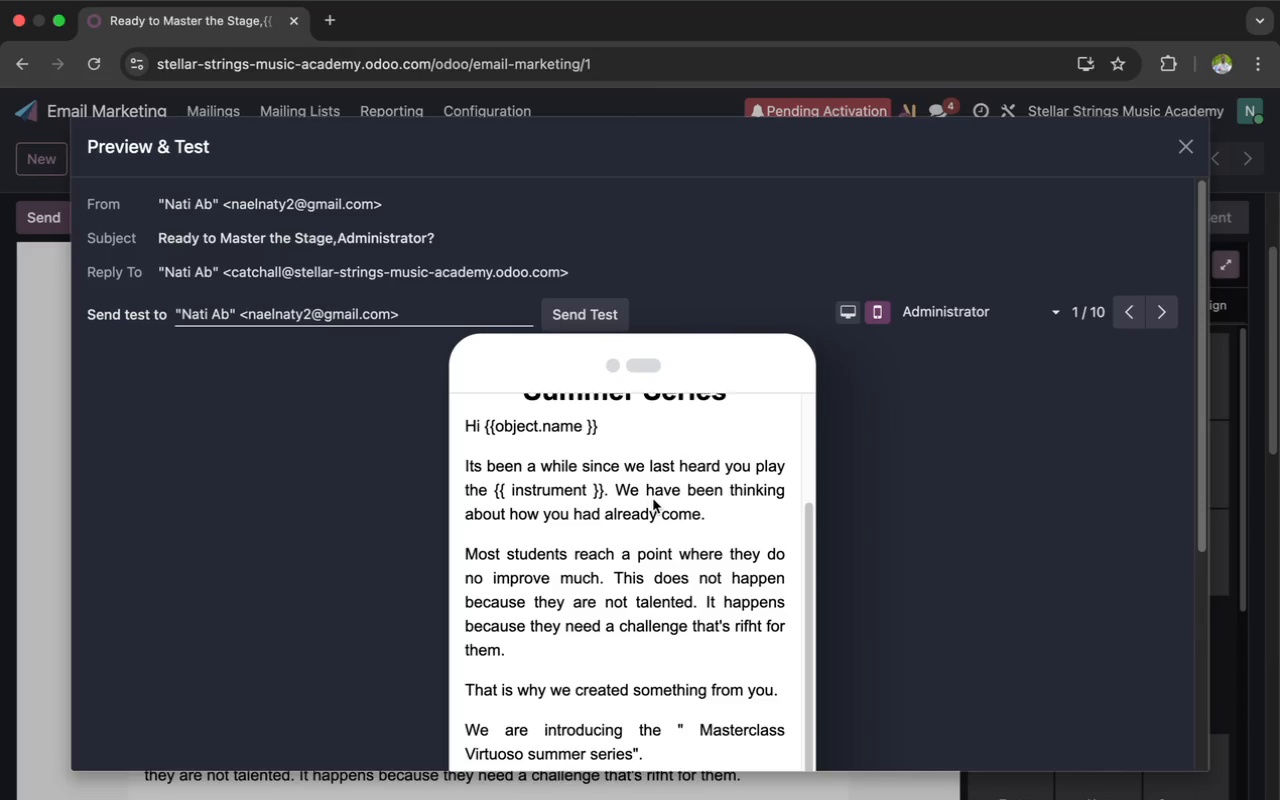 
scroll: coordinate [654, 504], scroll_direction: down, amount: 69.0
 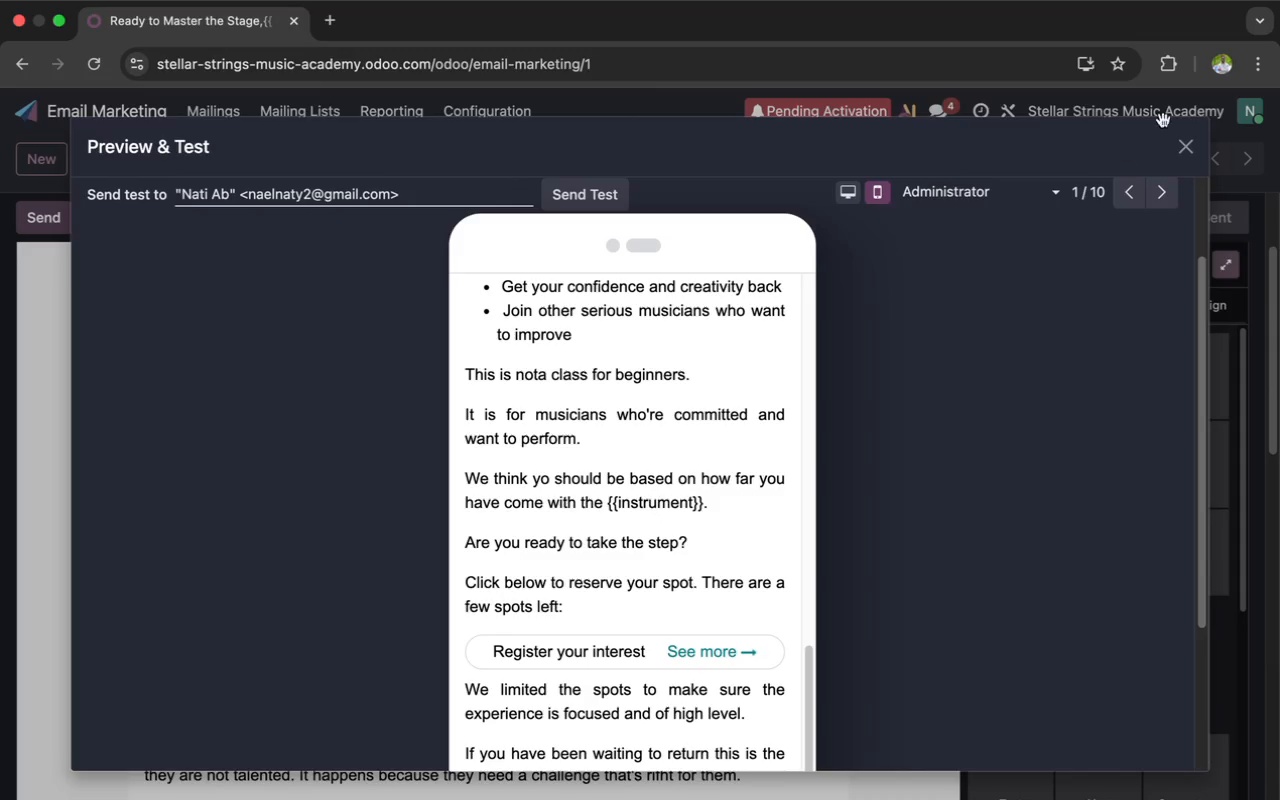 
left_click([1185, 139])
 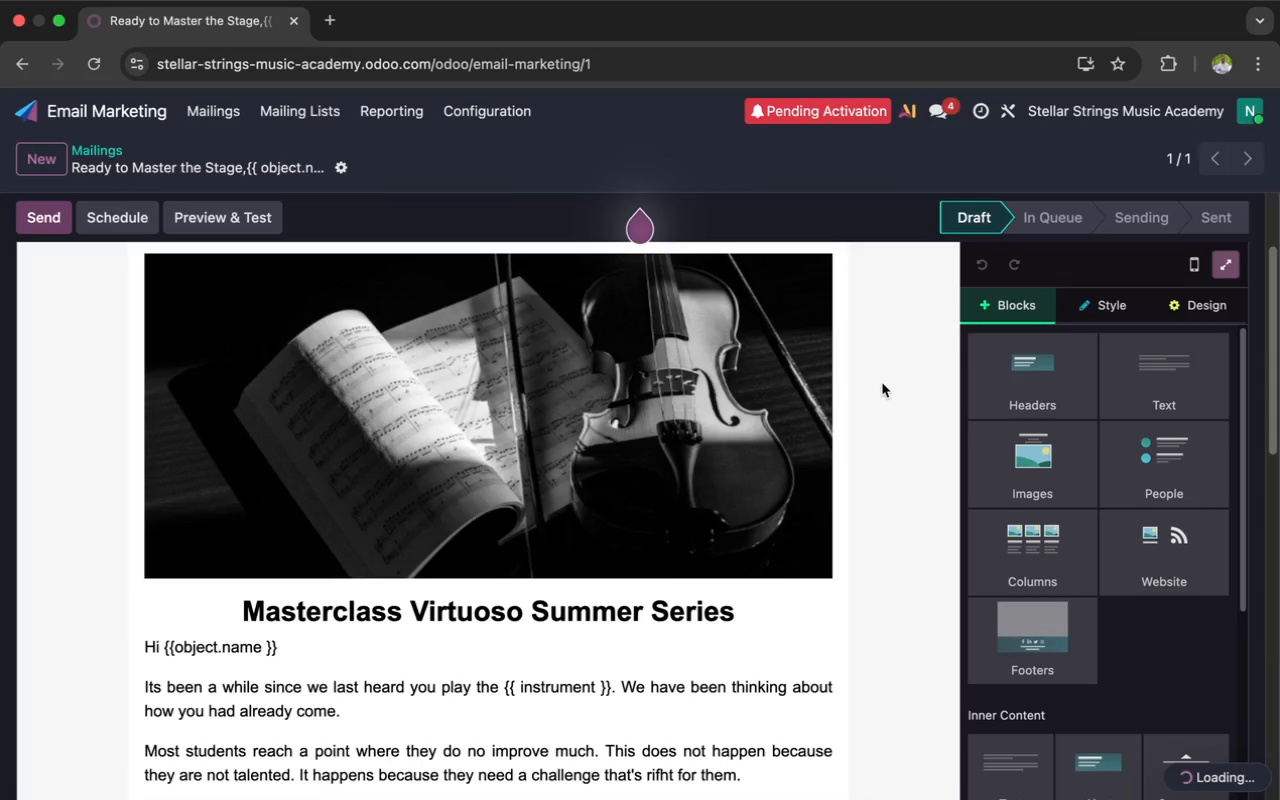 
scroll: coordinate [734, 547], scroll_direction: down, amount: 37.0
 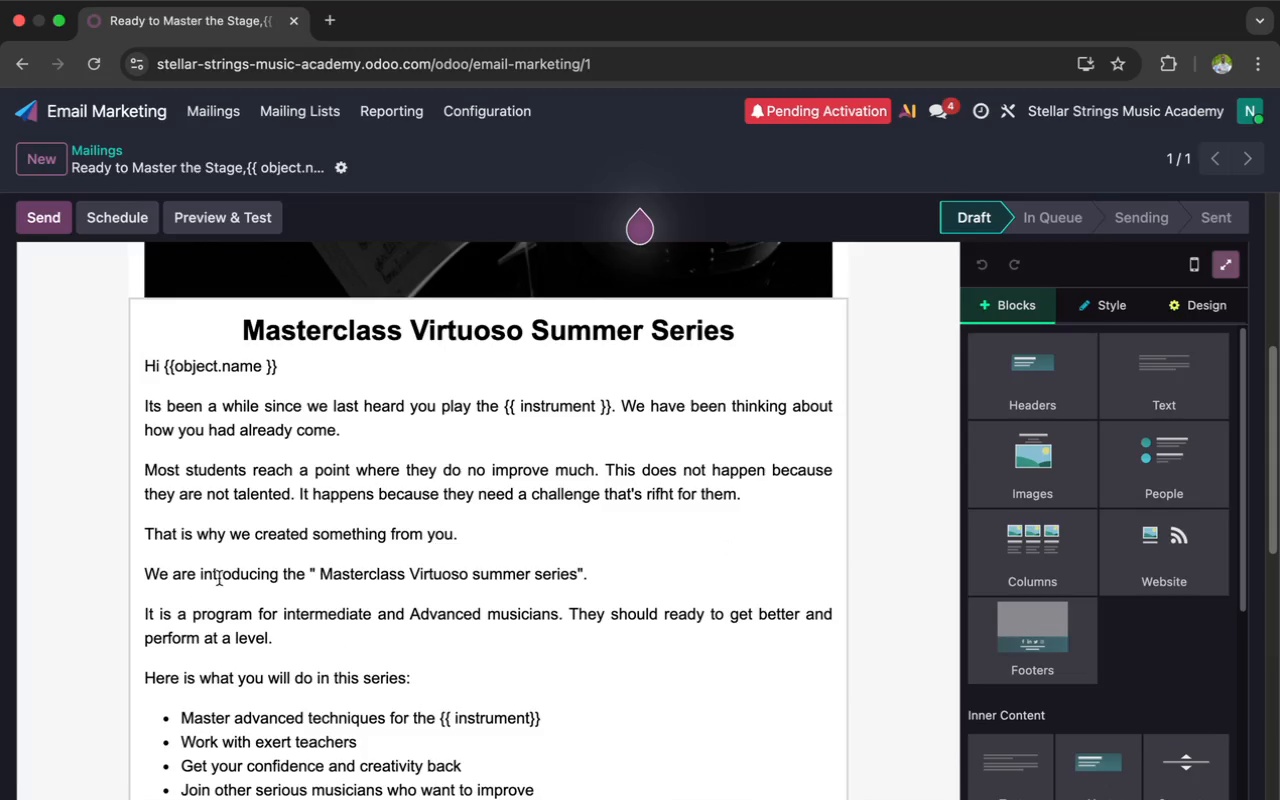 
left_click([191, 616])
 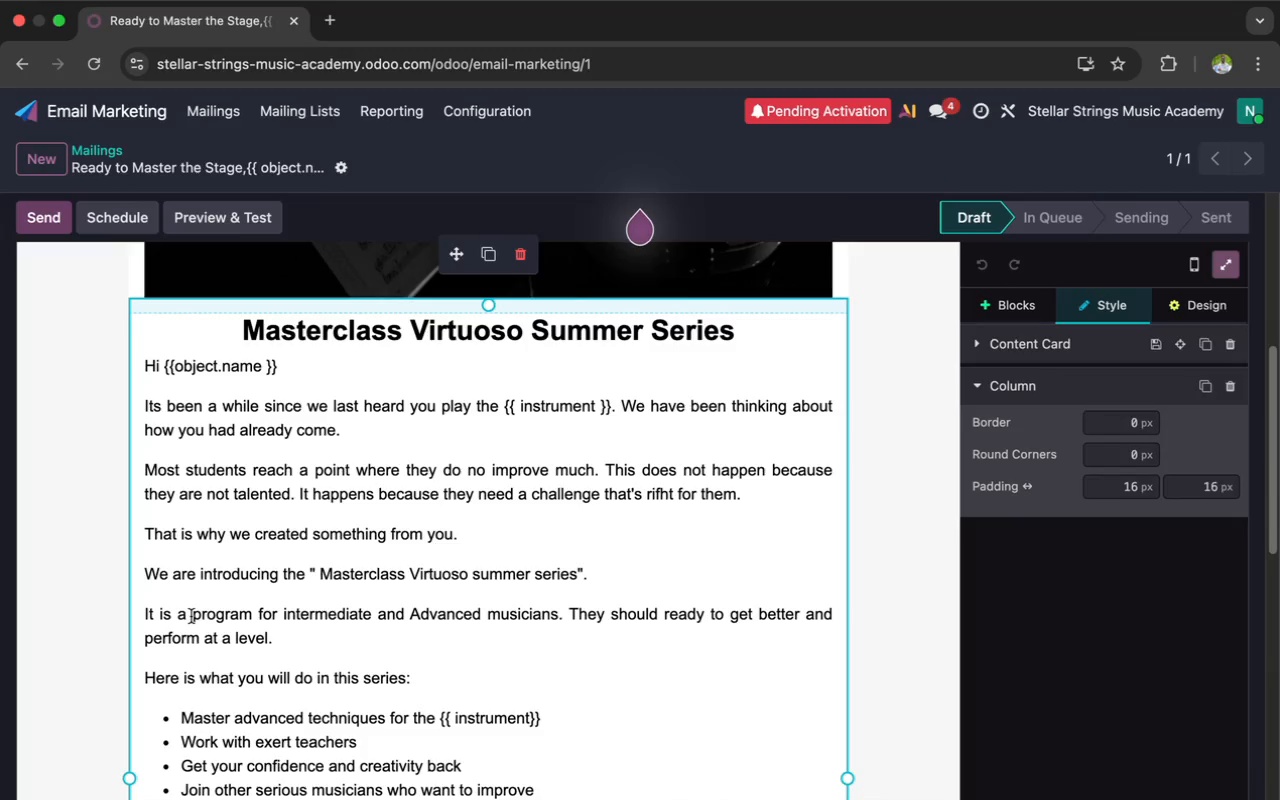 
key(Backspace)
 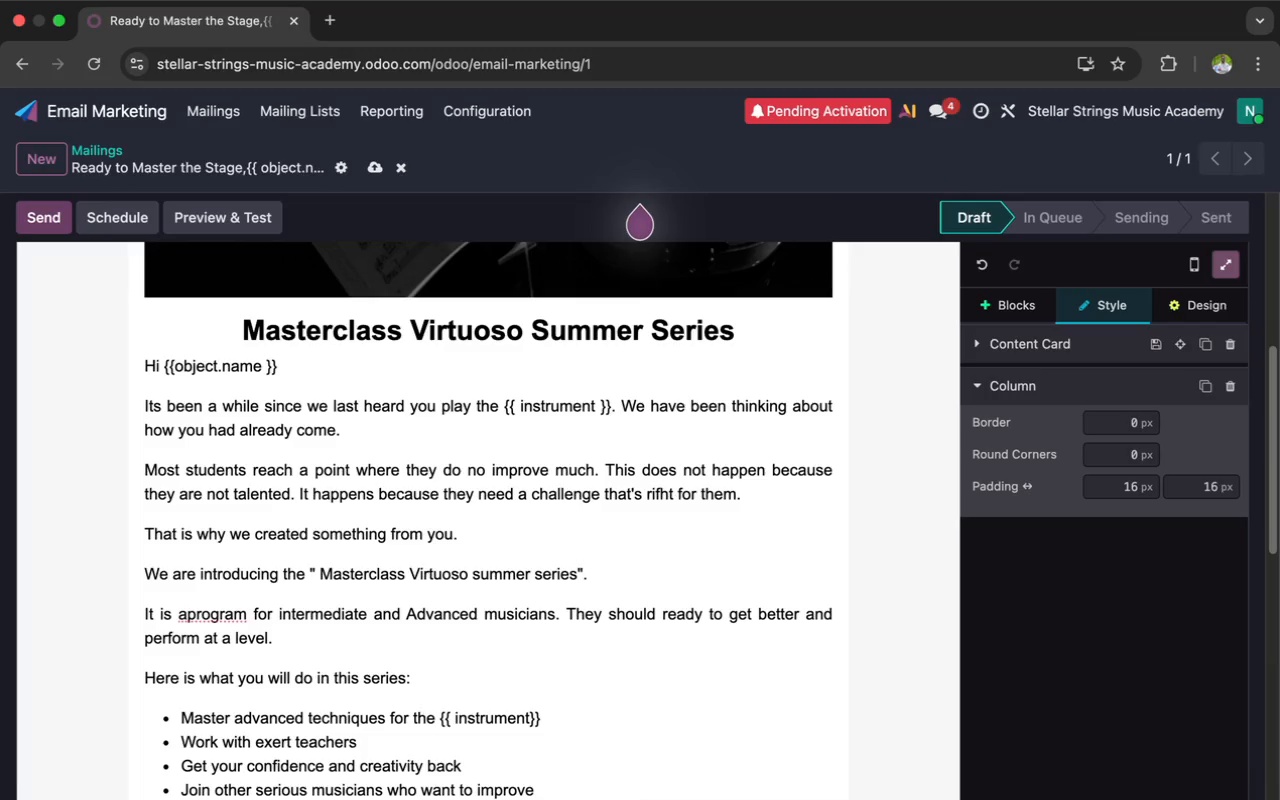 
key(Space)
 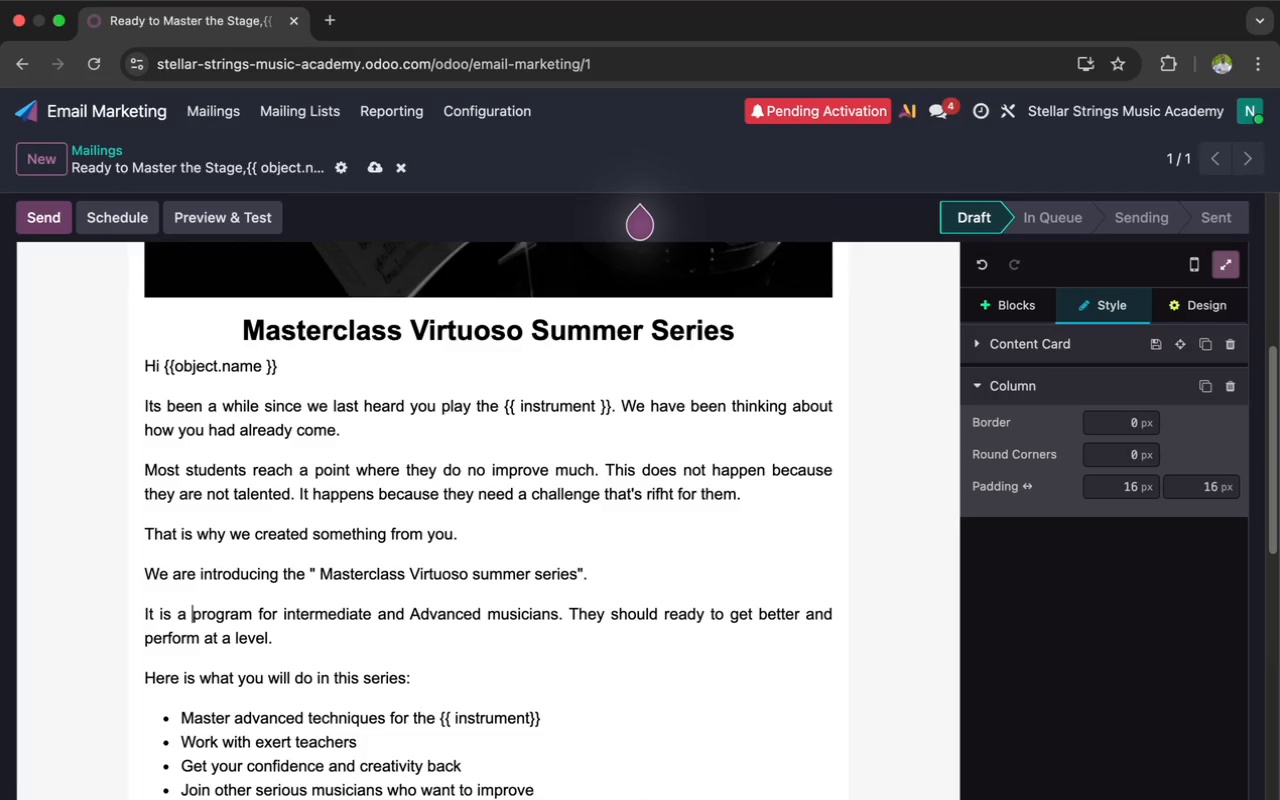 
scroll: coordinate [191, 616], scroll_direction: down, amount: 16.0
 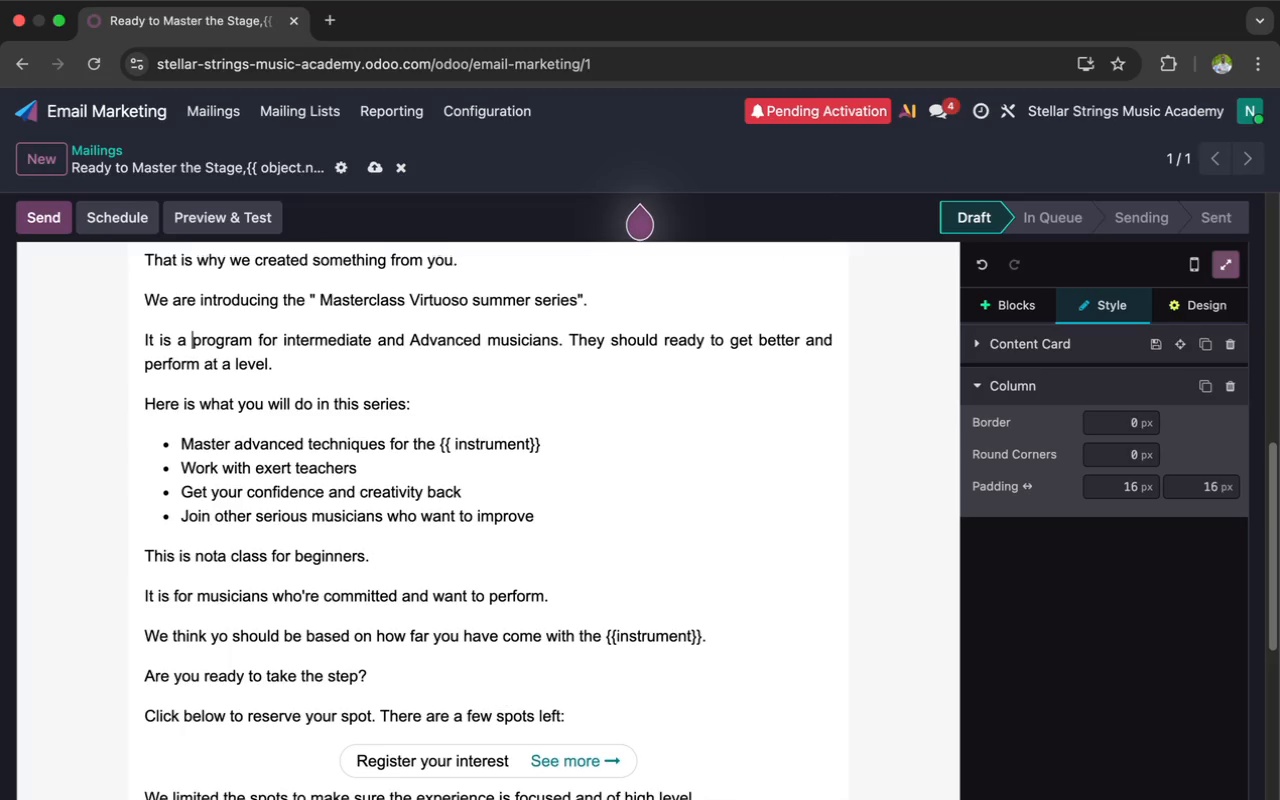 
scroll: coordinate [191, 616], scroll_direction: up, amount: 27.0
 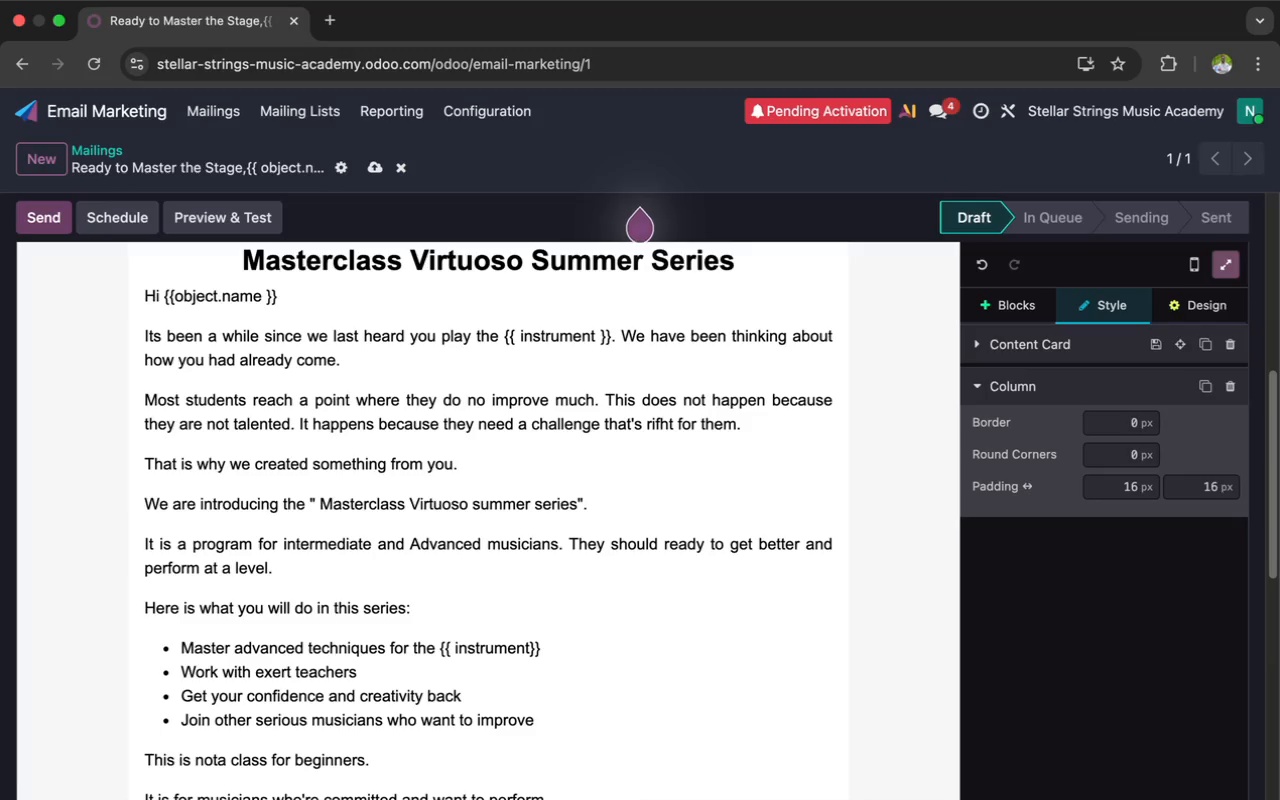 
wait(49.52)
 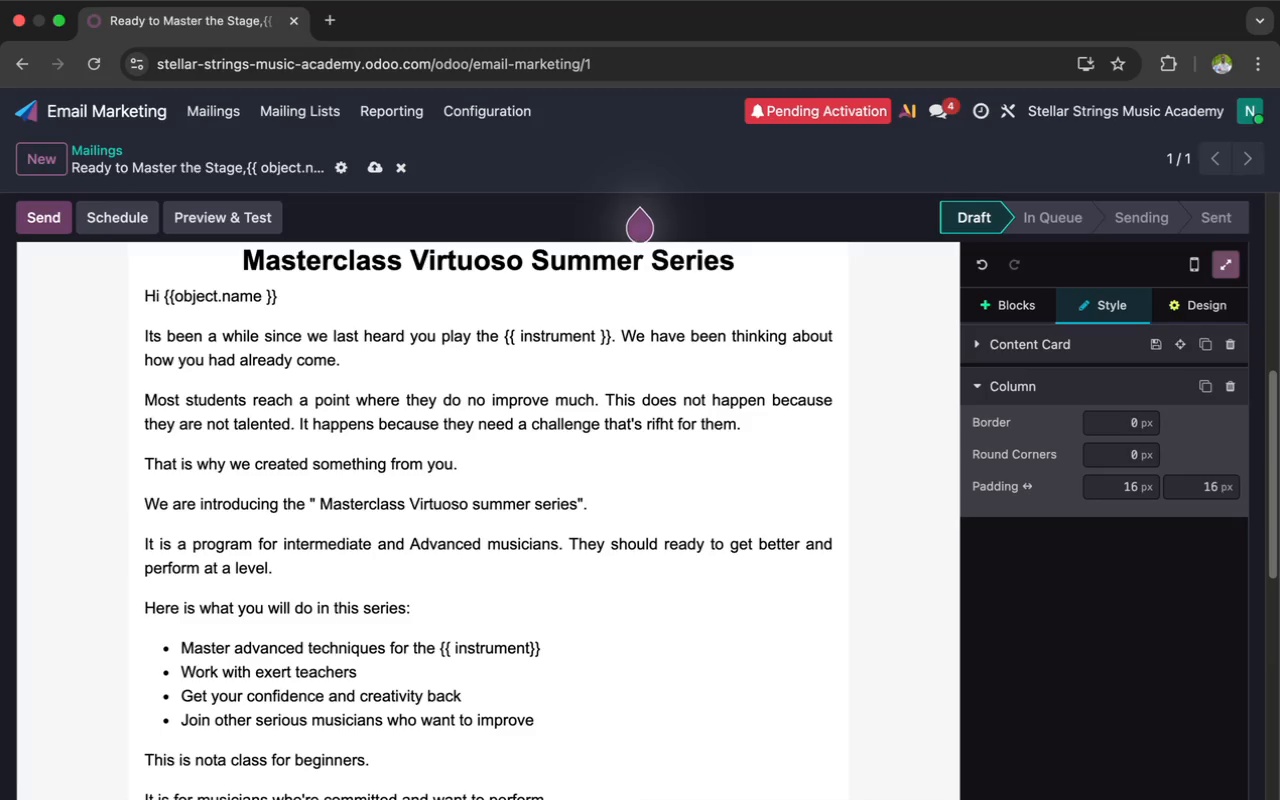 
scroll: coordinate [191, 616], scroll_direction: up, amount: 90.0
 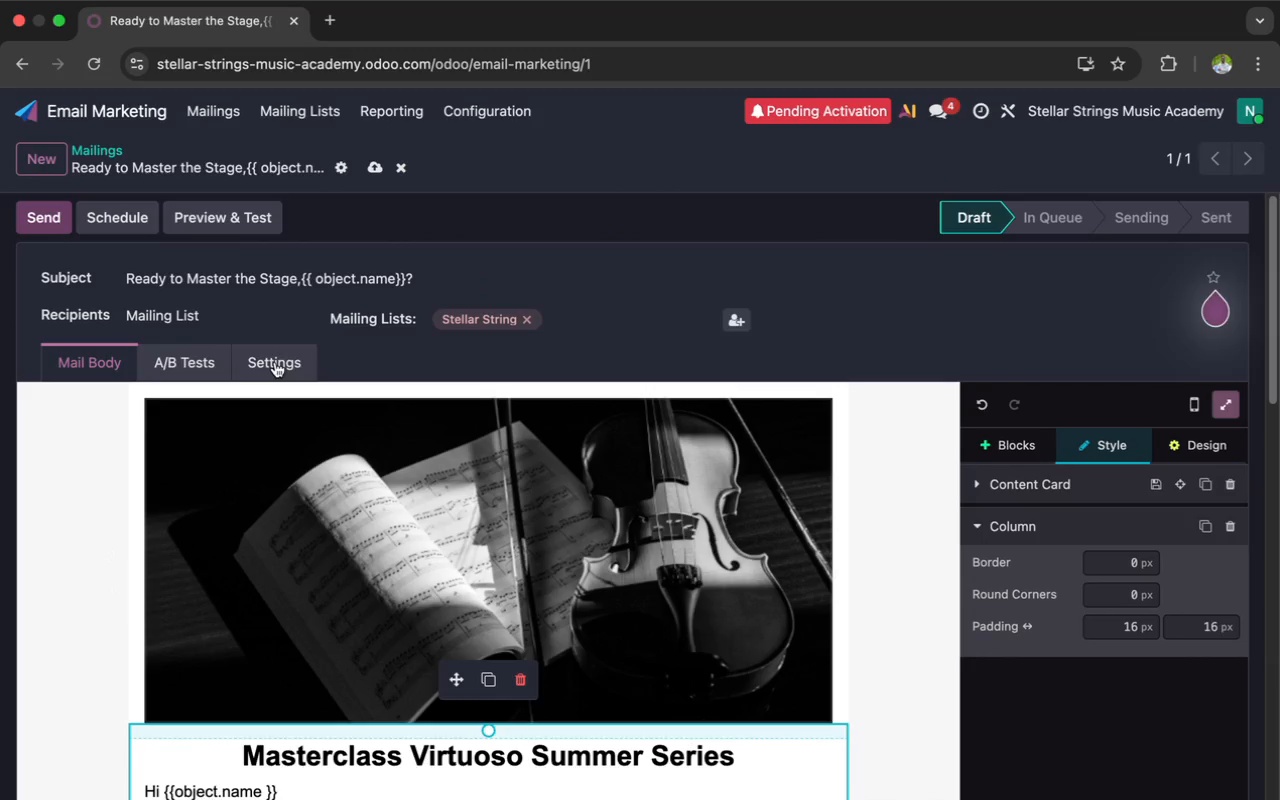 
left_click([266, 352])
 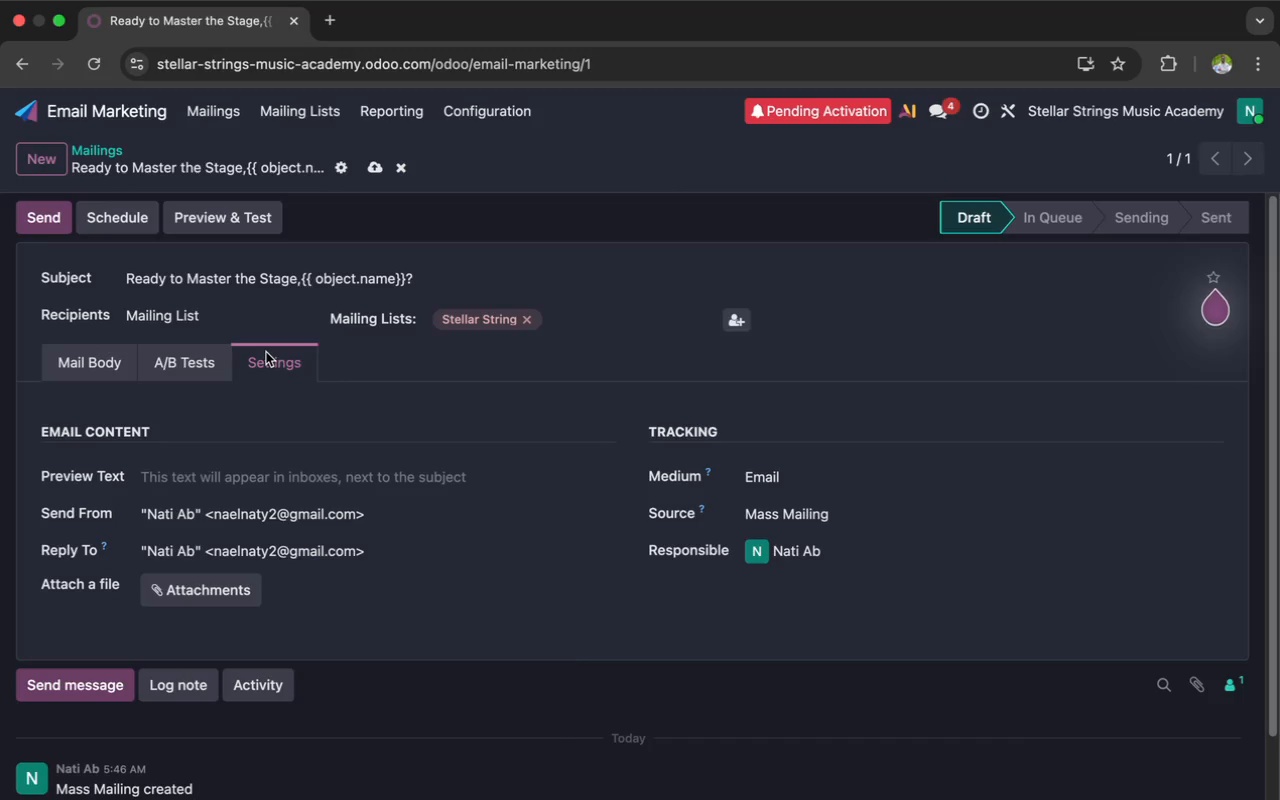 
wait(13.49)
 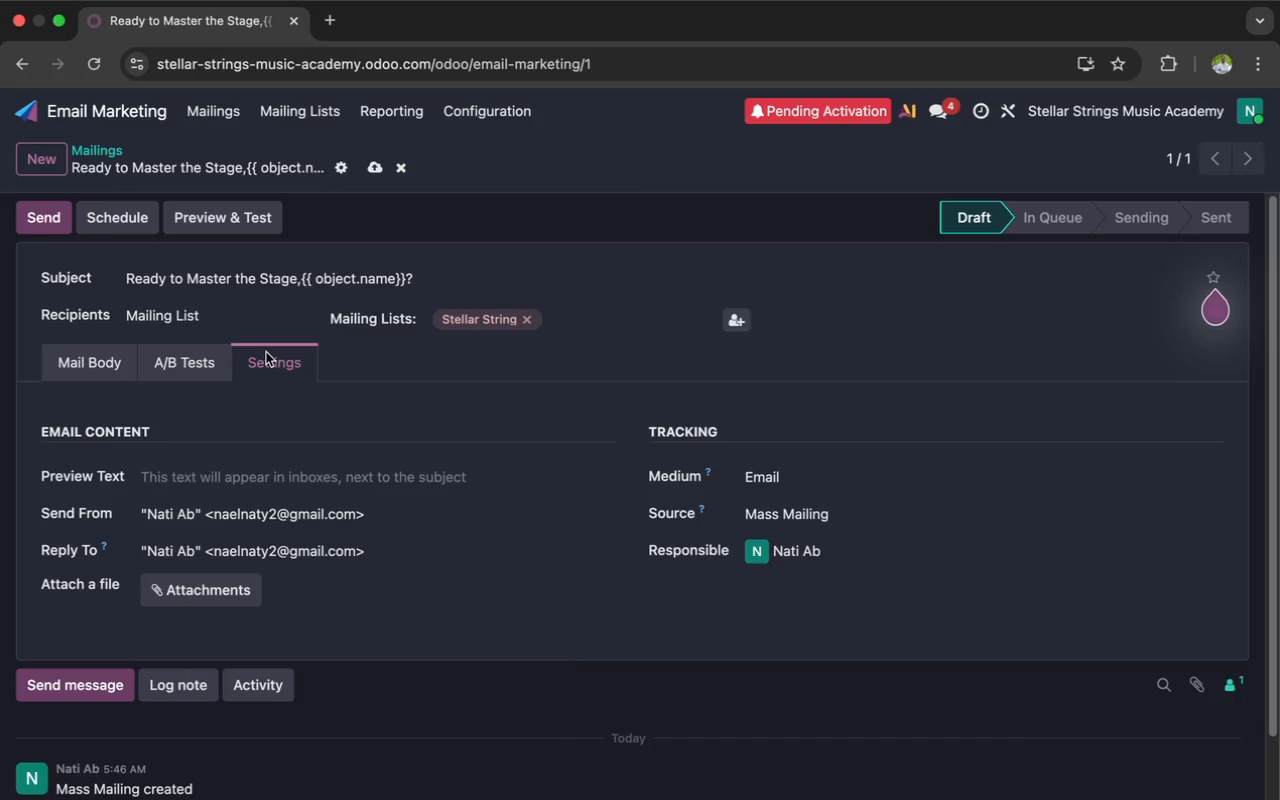 
left_click([383, 521])
 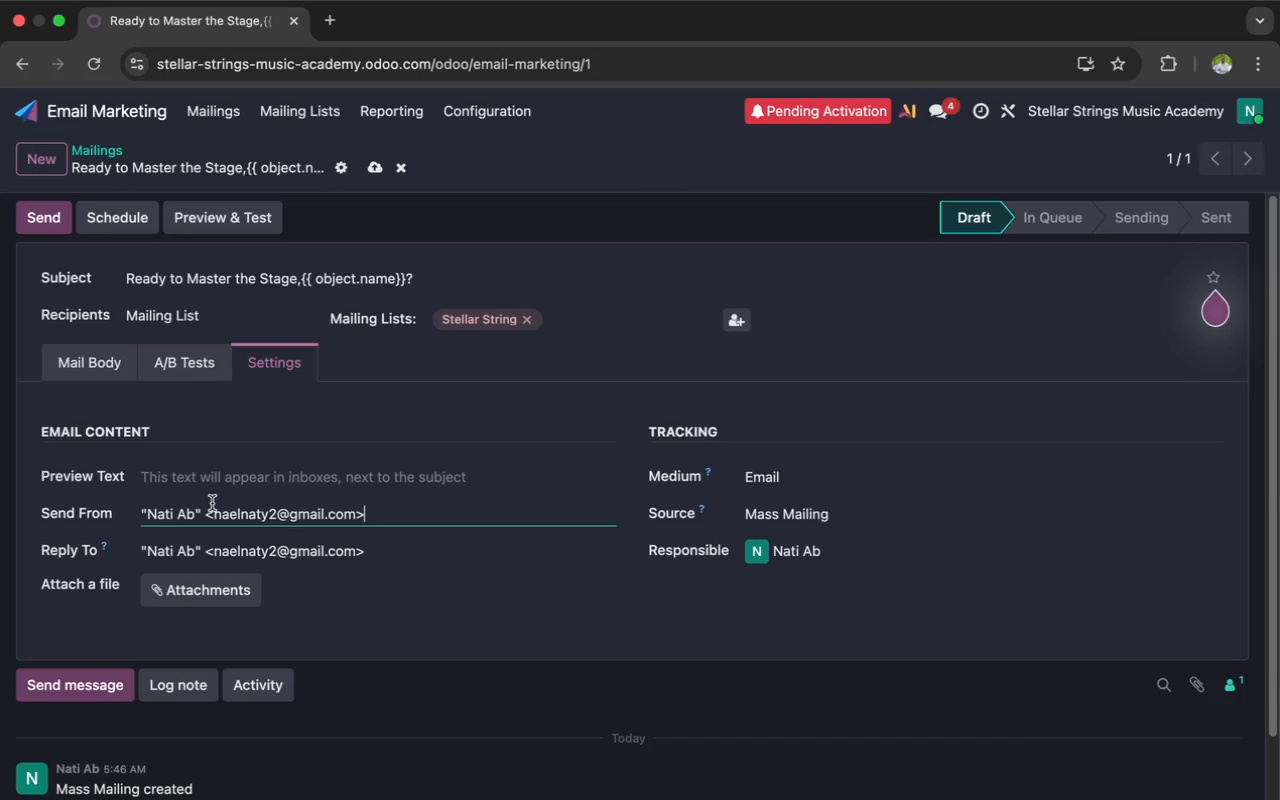 
left_click_drag(start_coordinate=[195, 513], to_coordinate=[151, 516])
 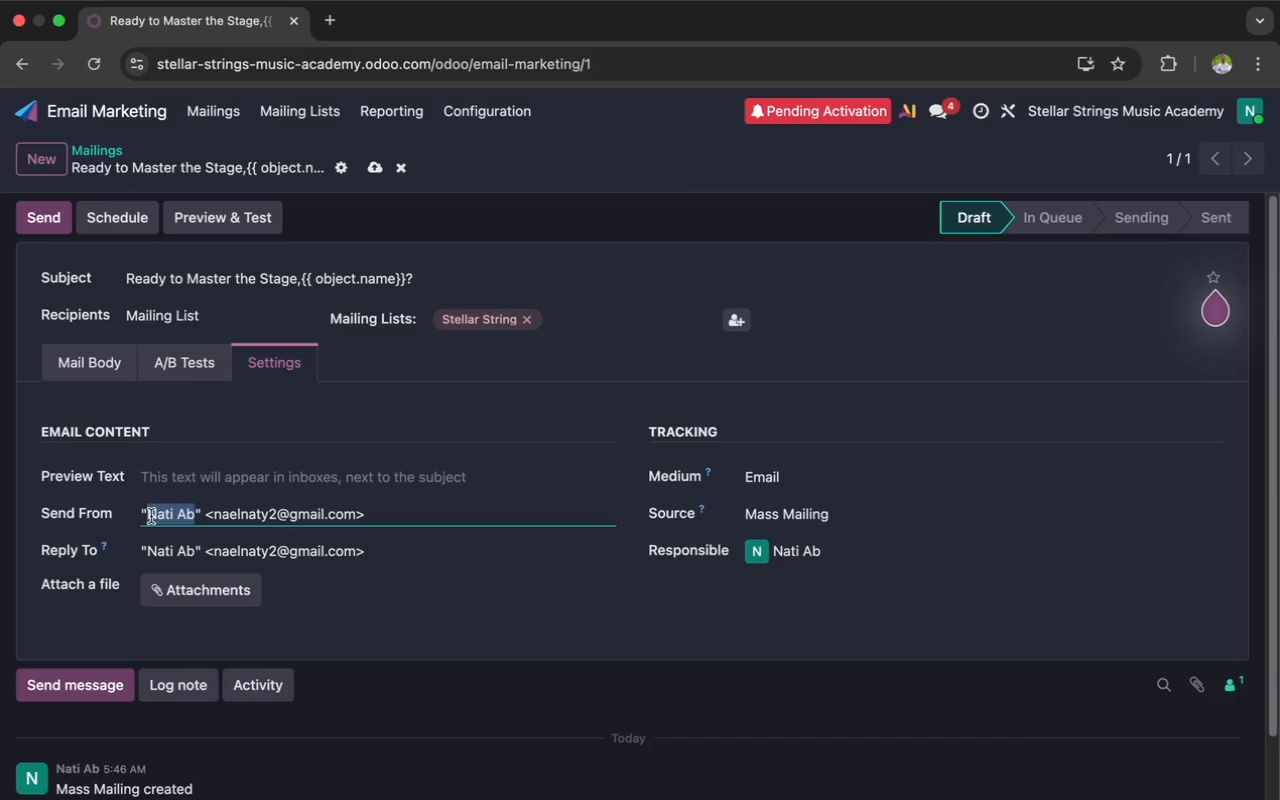 
key(Meta+V)
 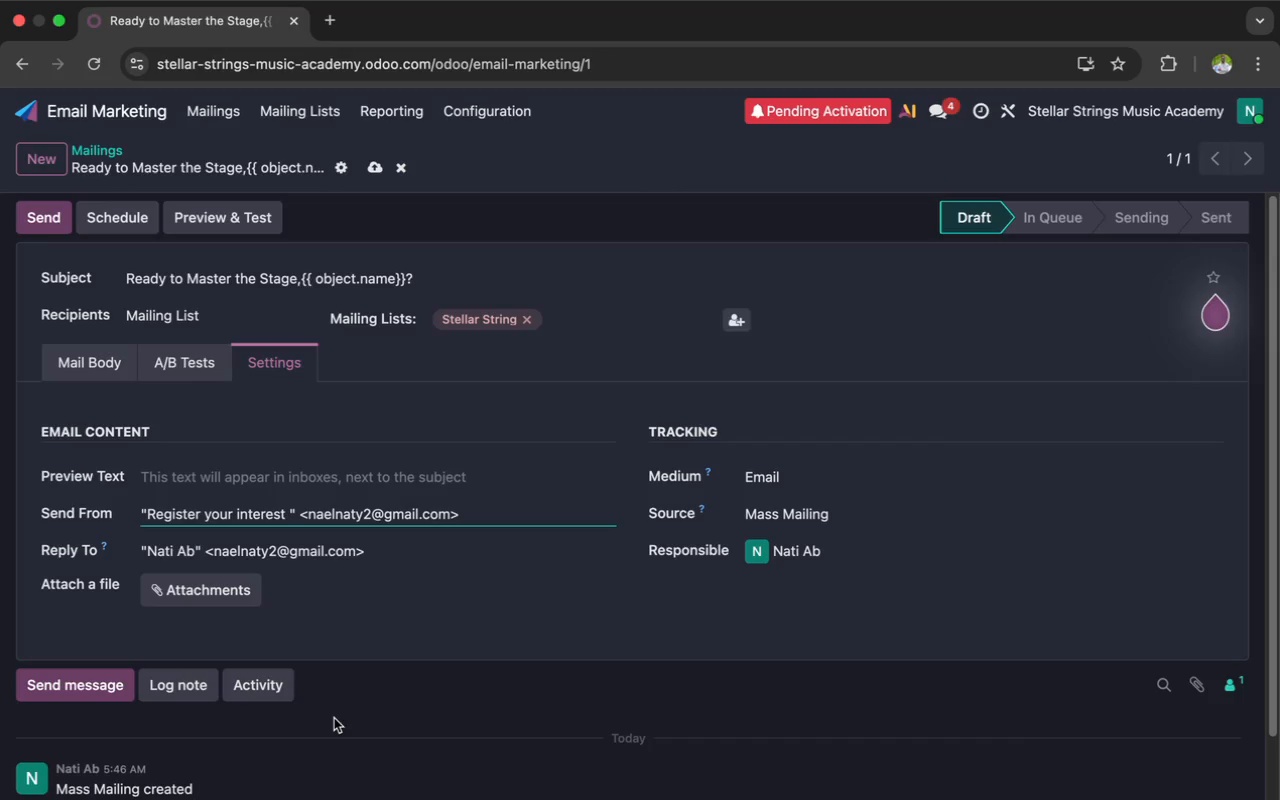 
wait(5.24)
 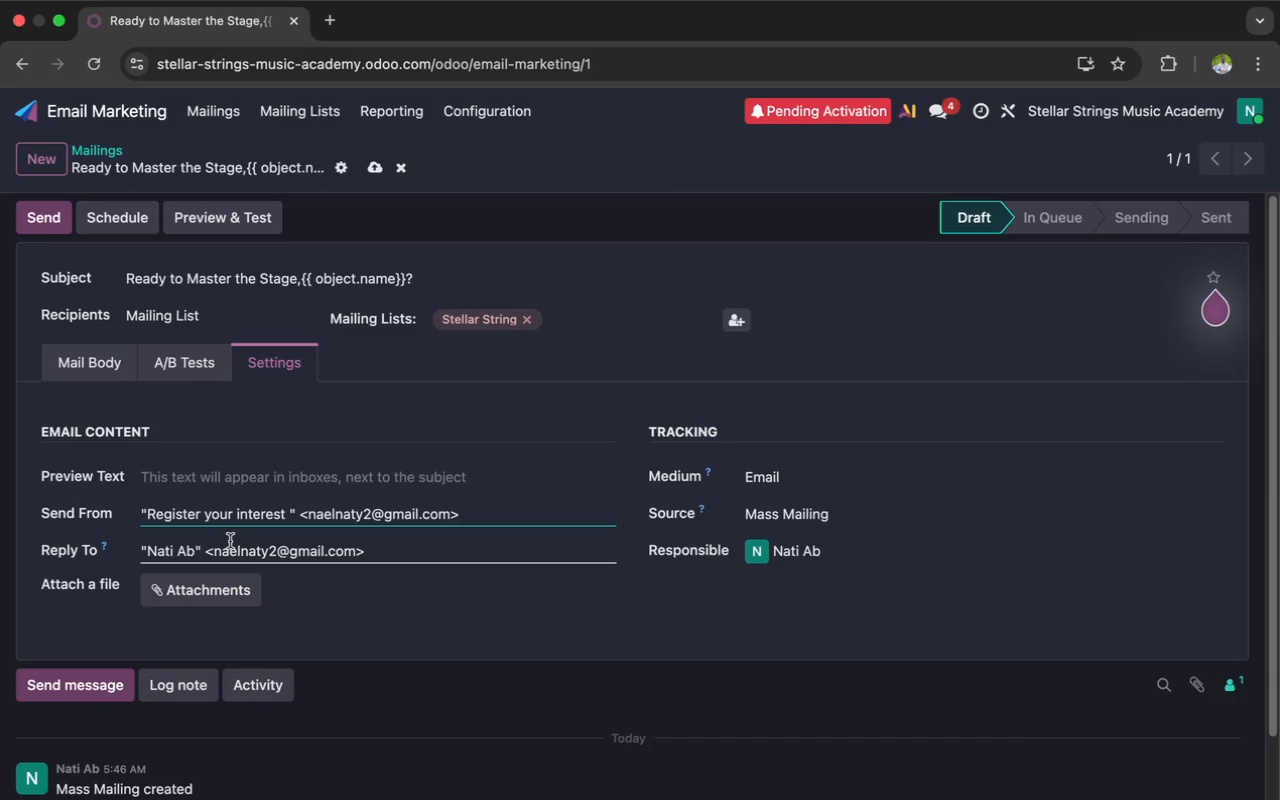 
left_click([111, 362])
 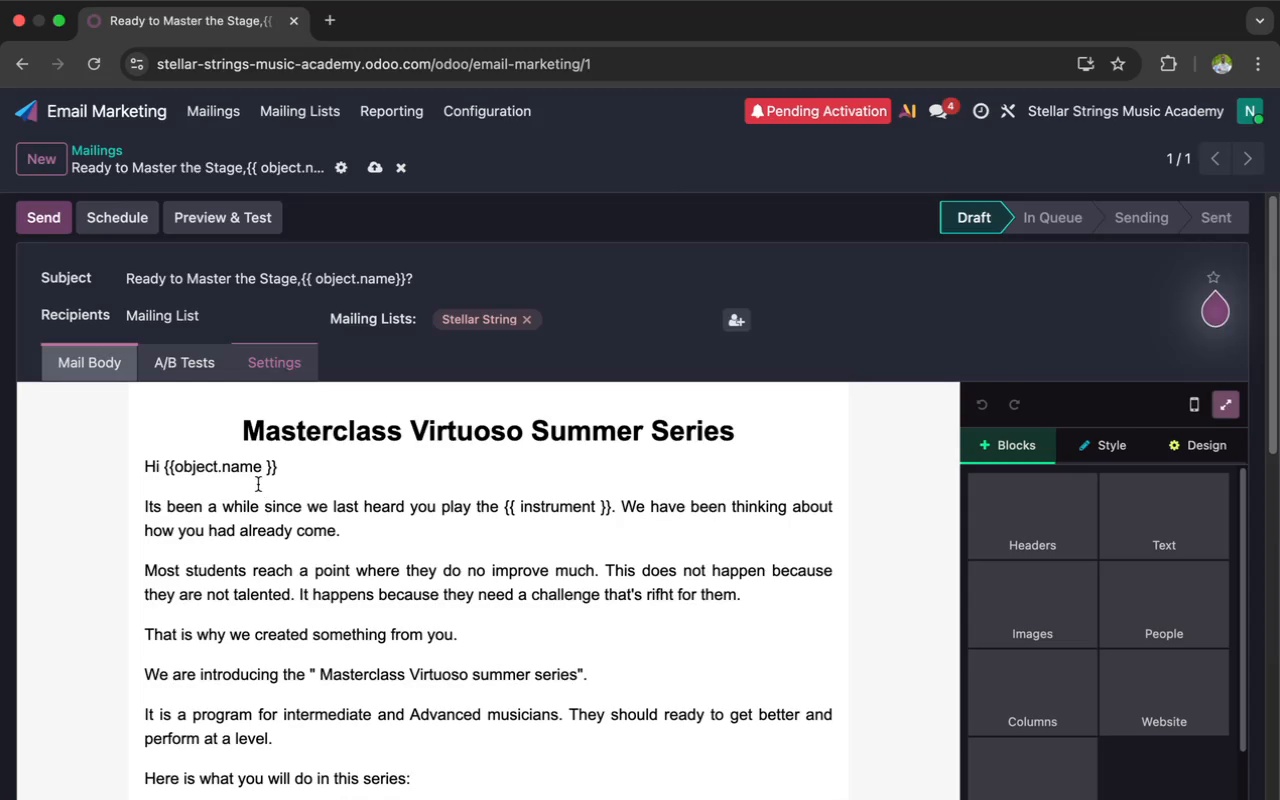 
scroll: coordinate [268, 582], scroll_direction: down, amount: 136.0
 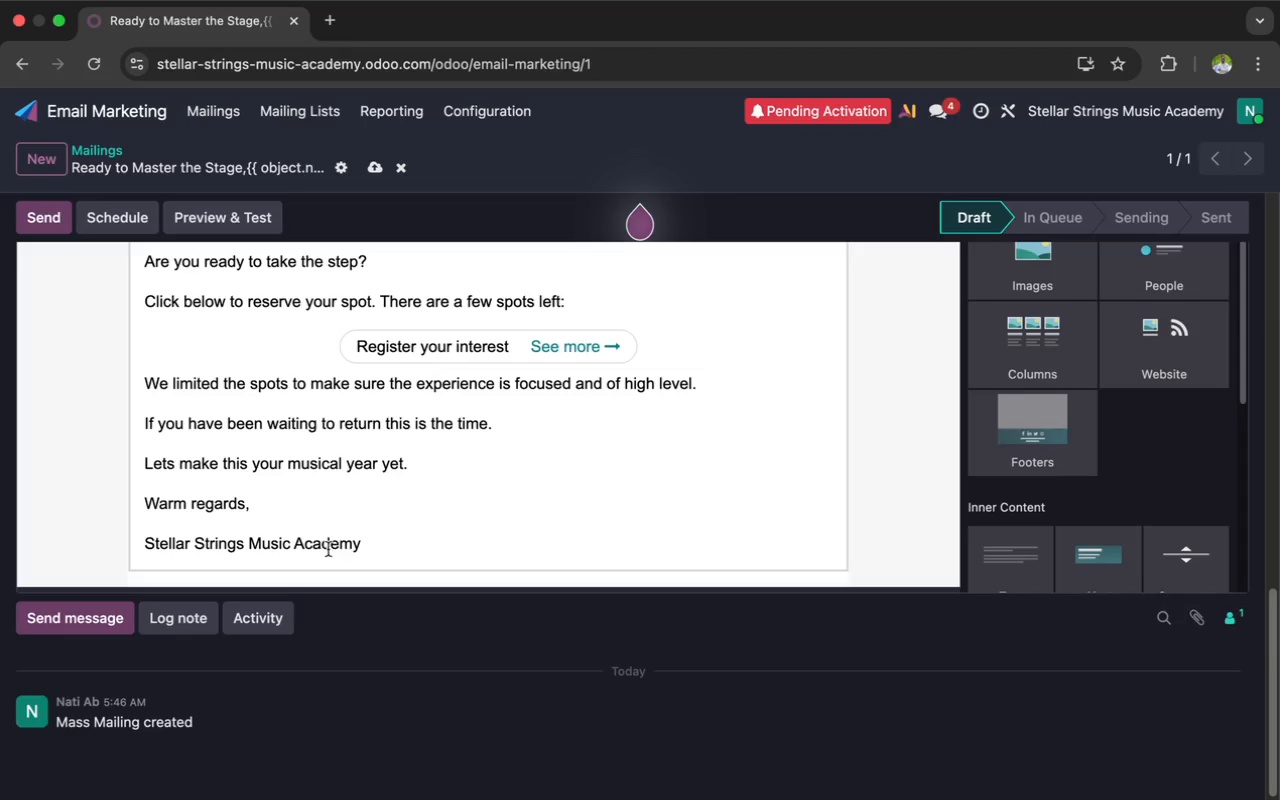 
left_click_drag(start_coordinate=[361, 545], to_coordinate=[128, 549])
 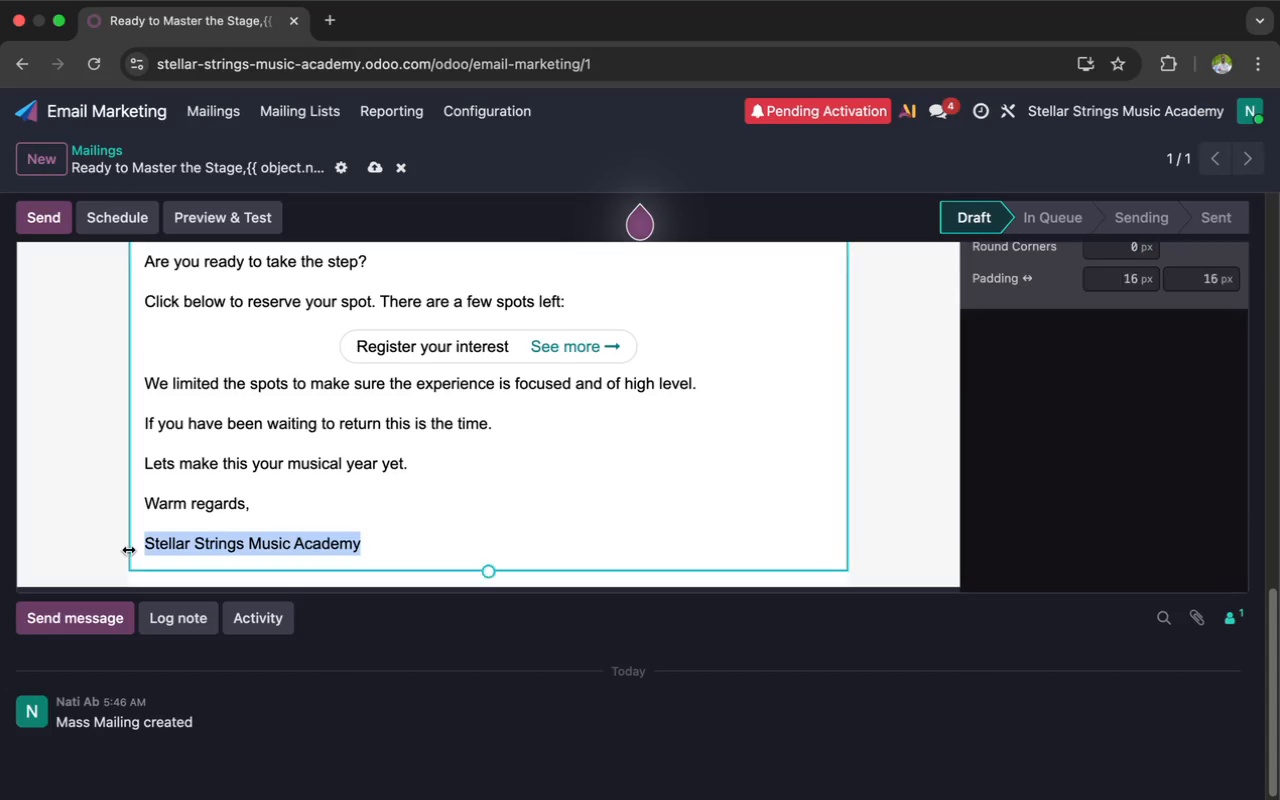 
key(Meta+C)
 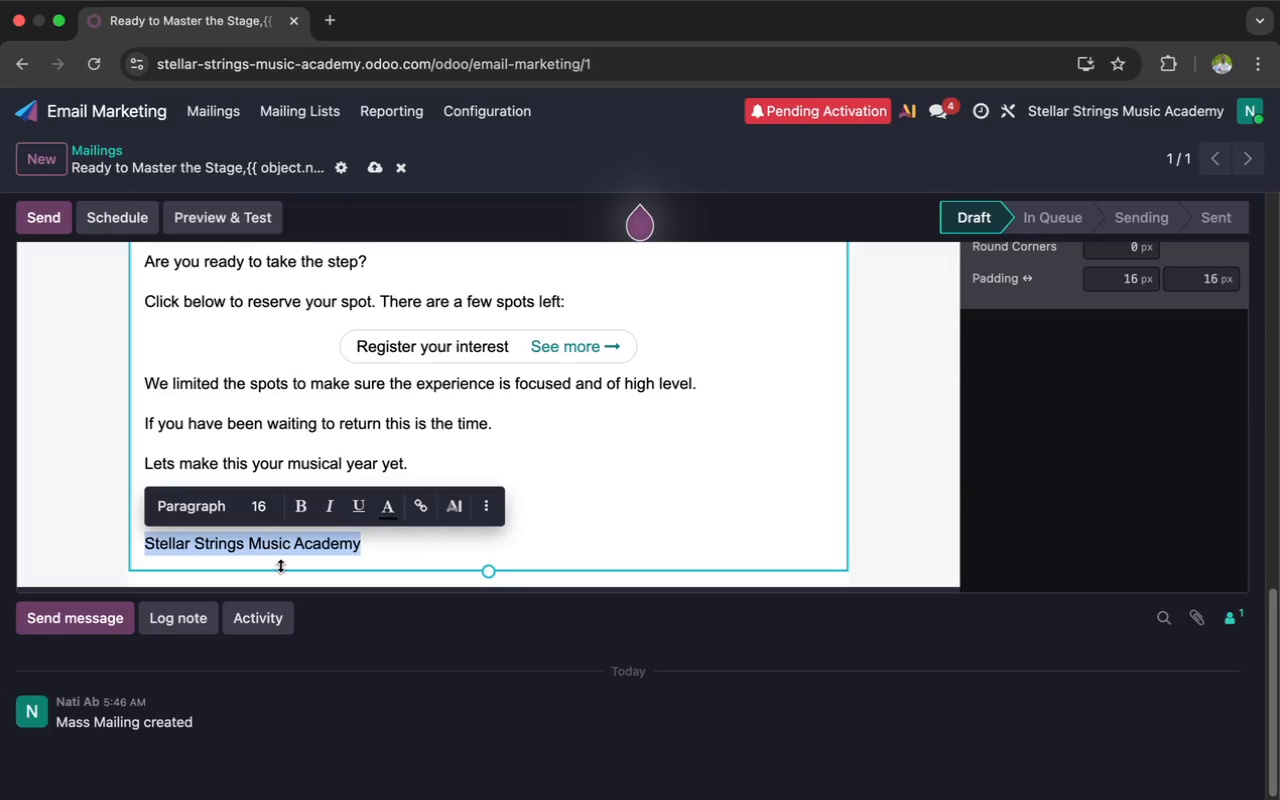 
scroll: coordinate [276, 418], scroll_direction: up, amount: 241.0
 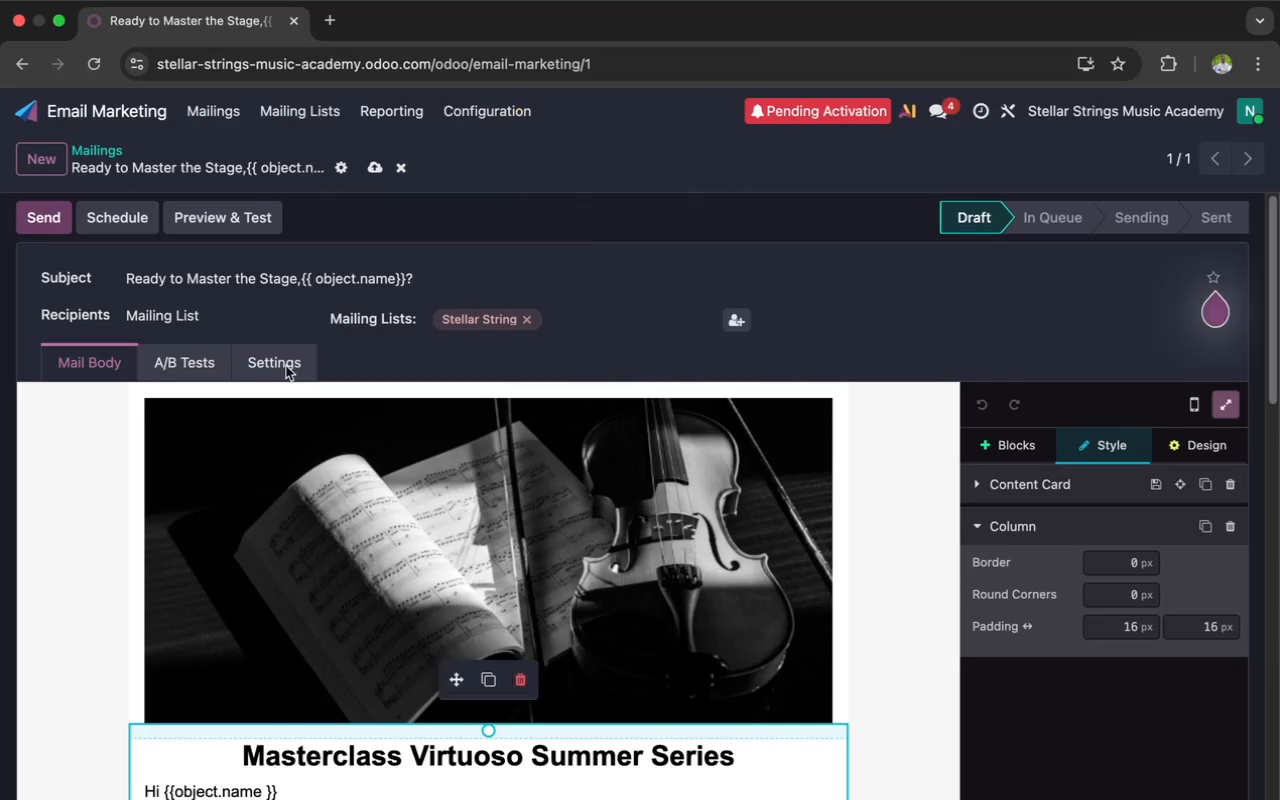 
left_click([286, 364])
 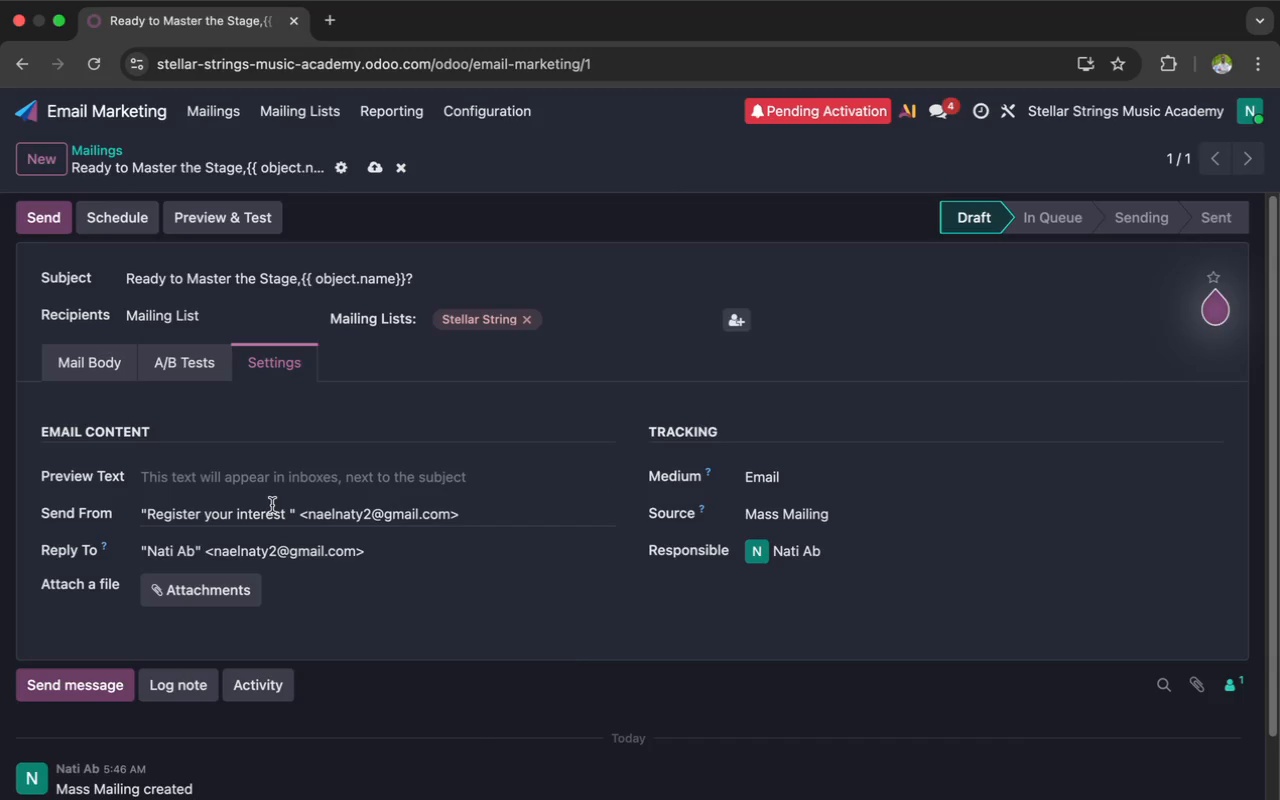 
left_click_drag(start_coordinate=[288, 509], to_coordinate=[150, 518])
 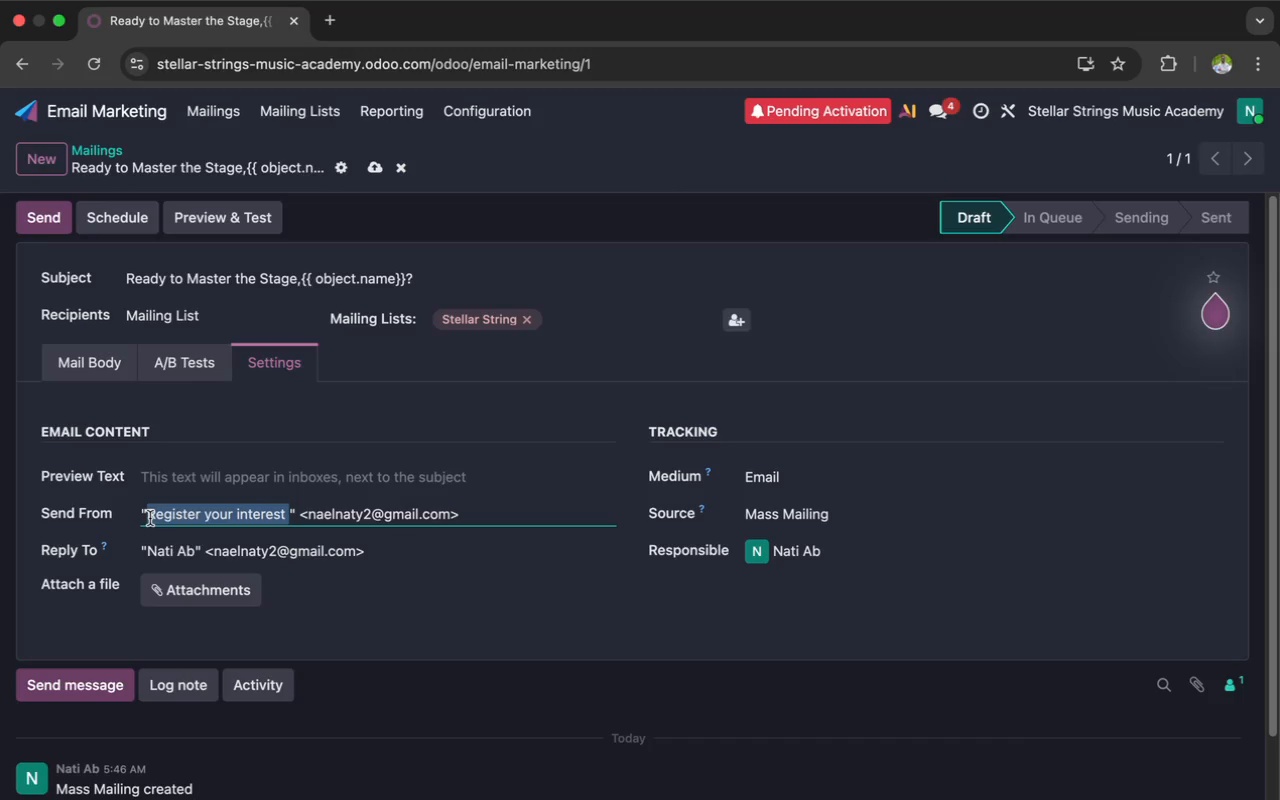 
key(Meta+V)
 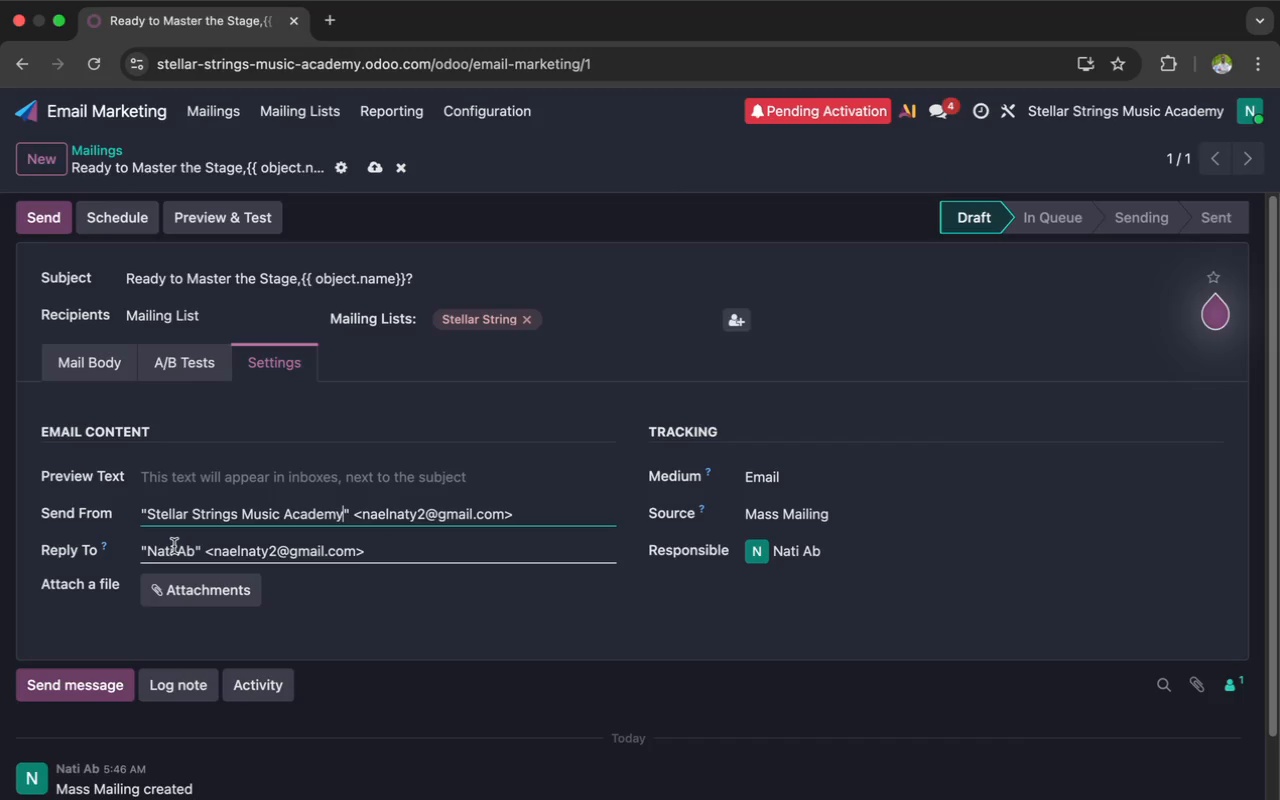 
wait(27.47)
 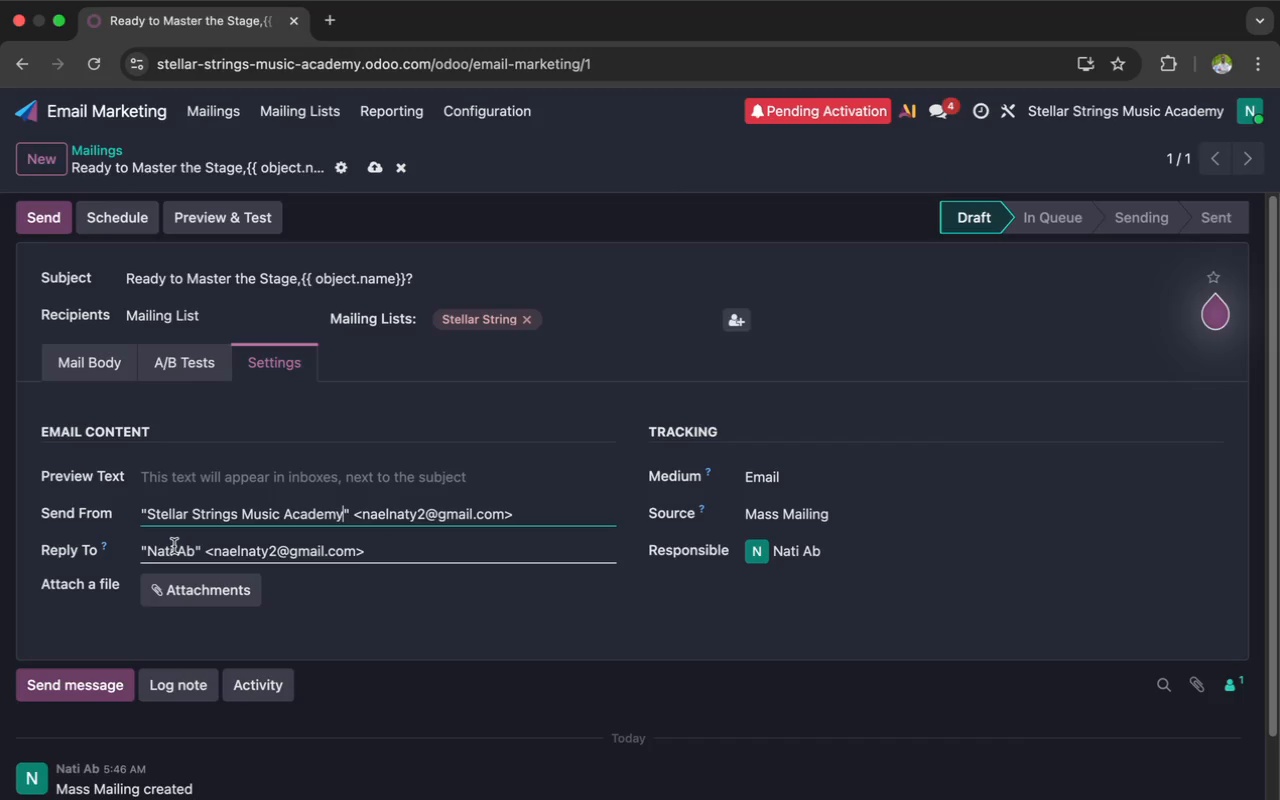 
left_click([1197, 556])
 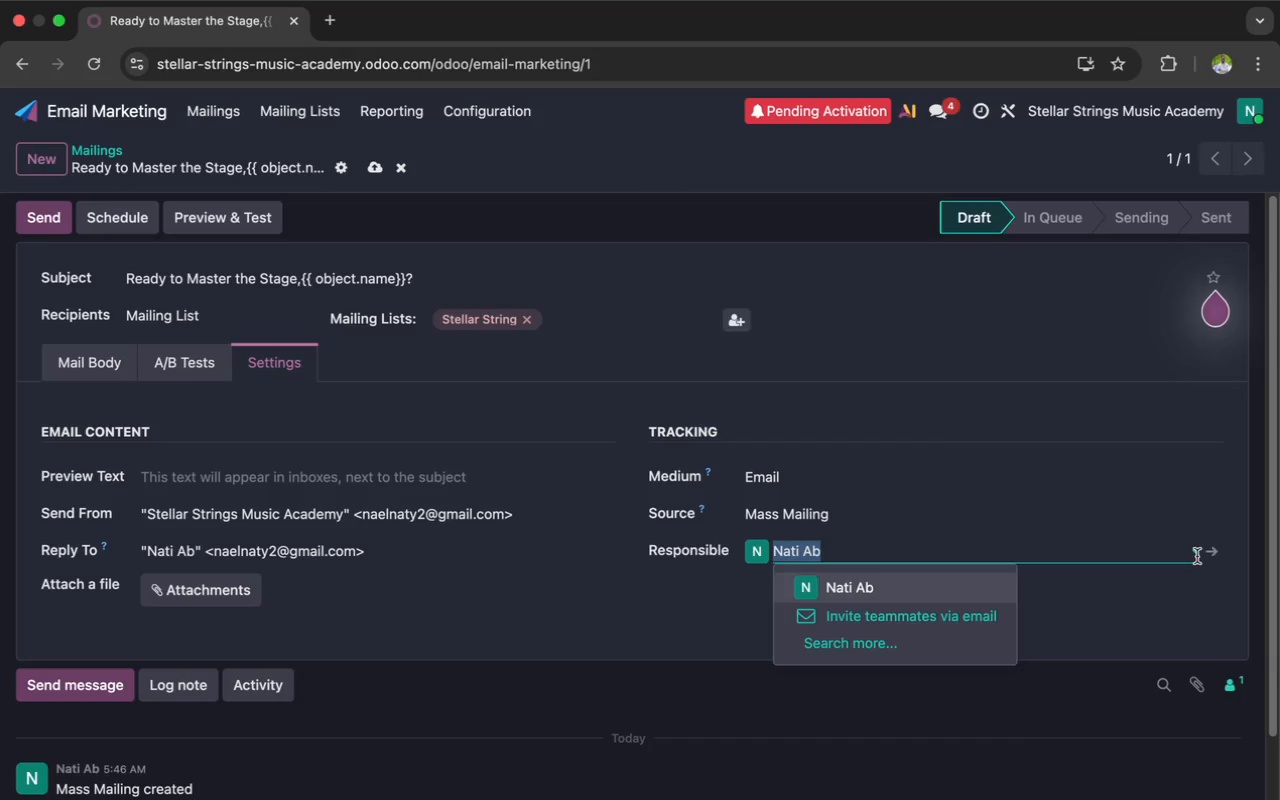 
wait(8.15)
 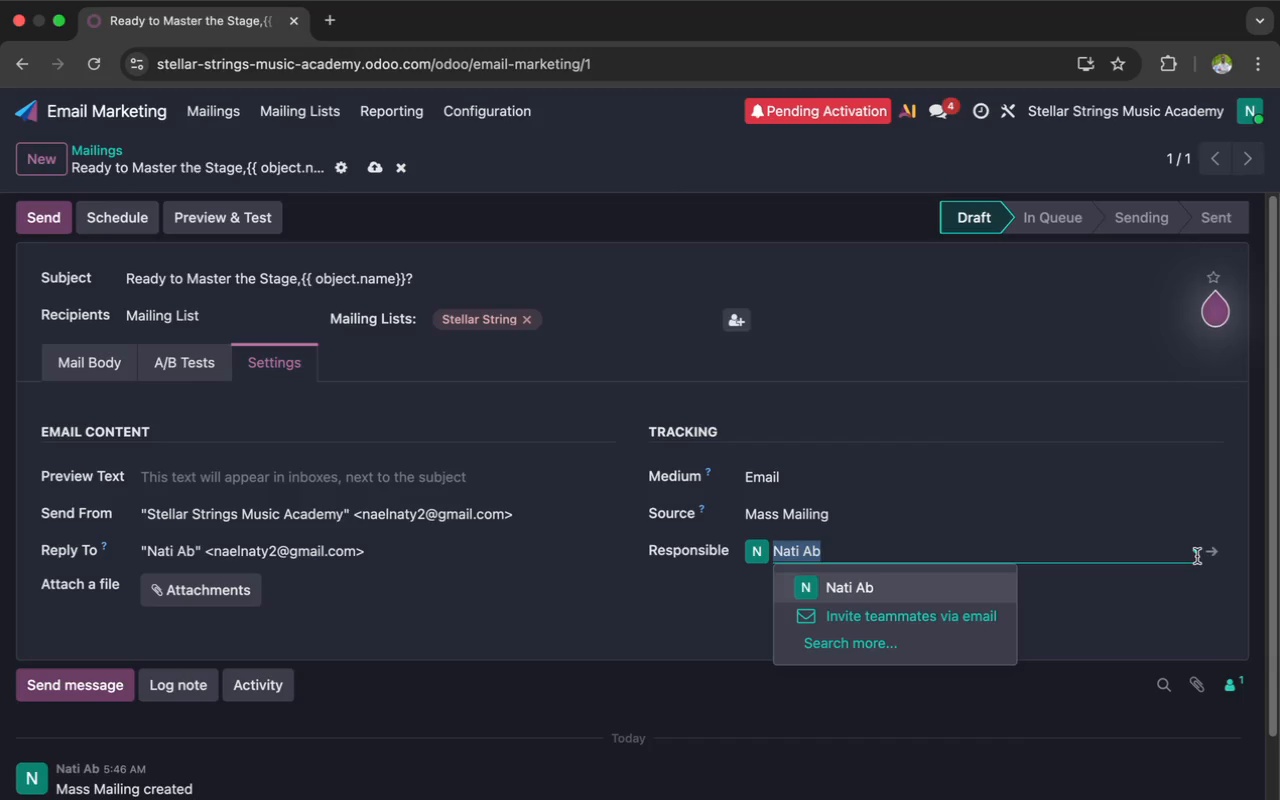 
left_click([517, 634])
 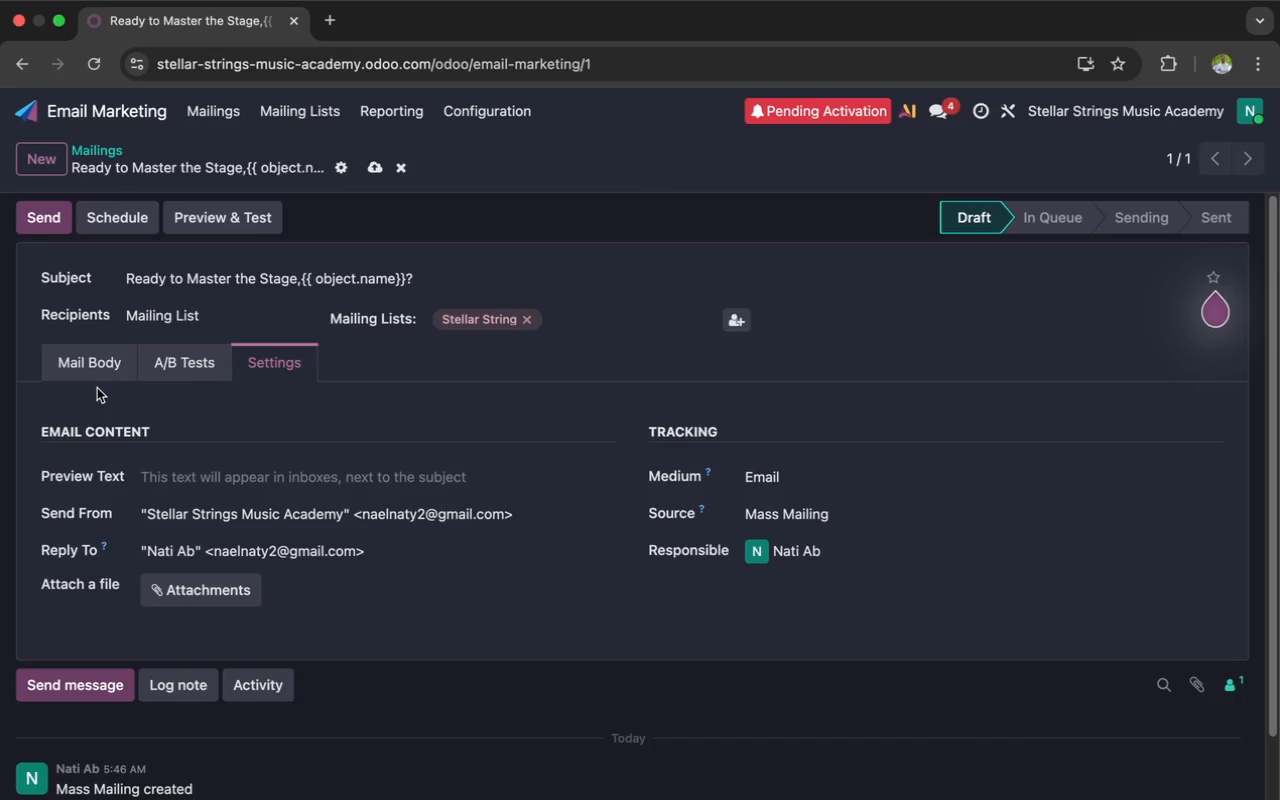 
wait(5.32)
 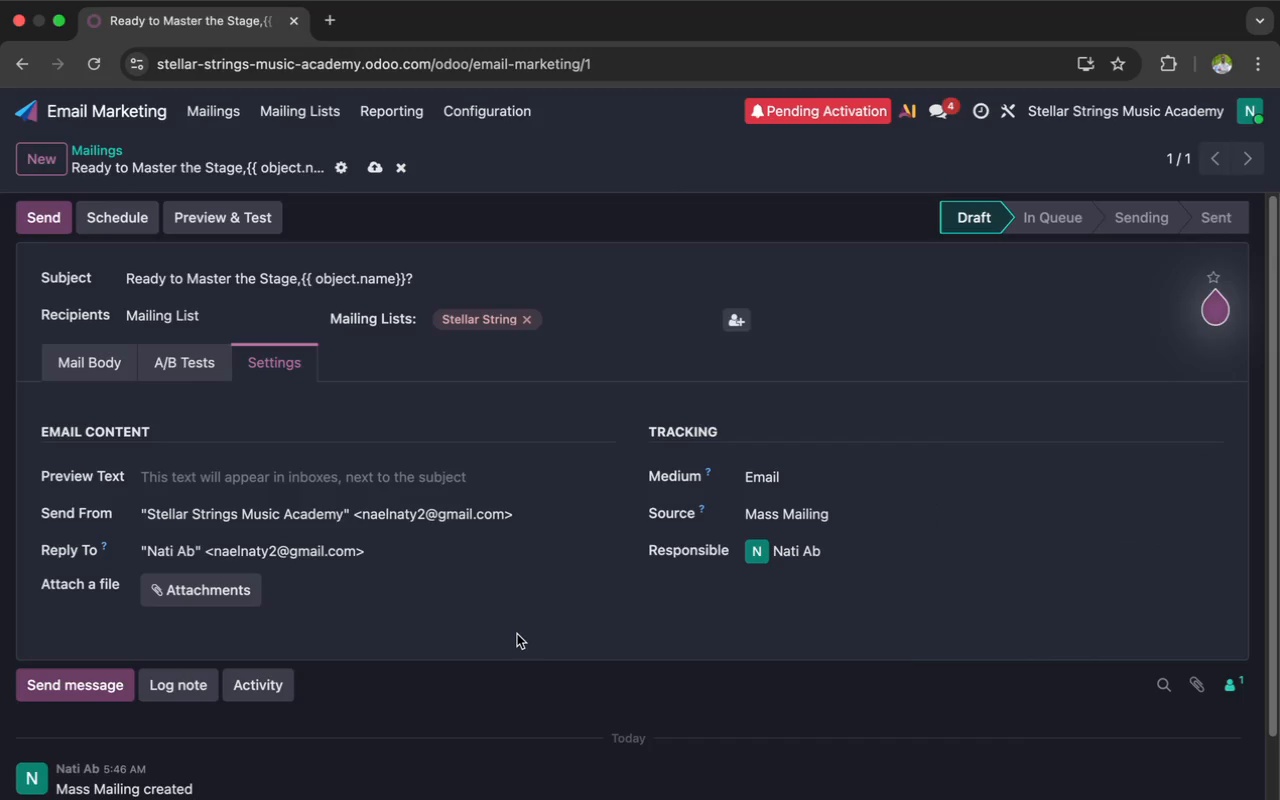 
left_click([71, 681])
 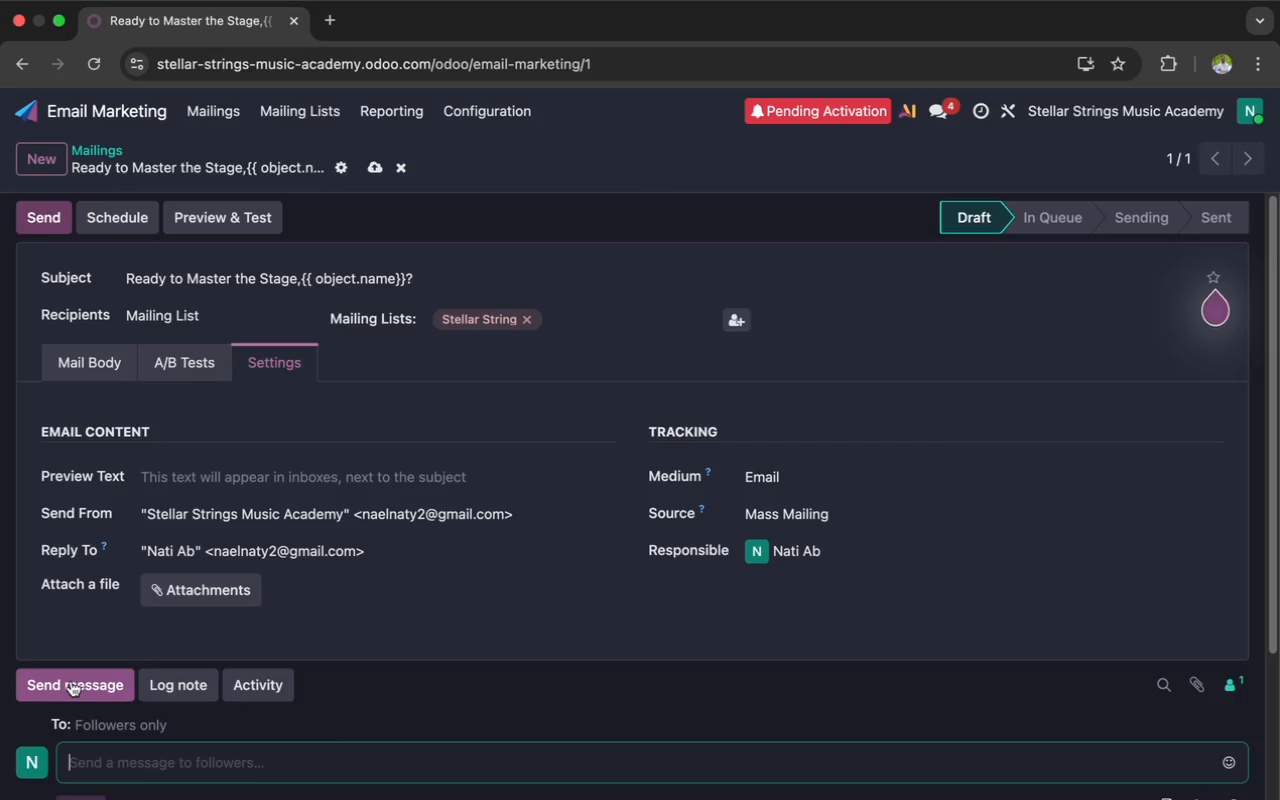 
scroll: coordinate [122, 577], scroll_direction: up, amount: 37.0
 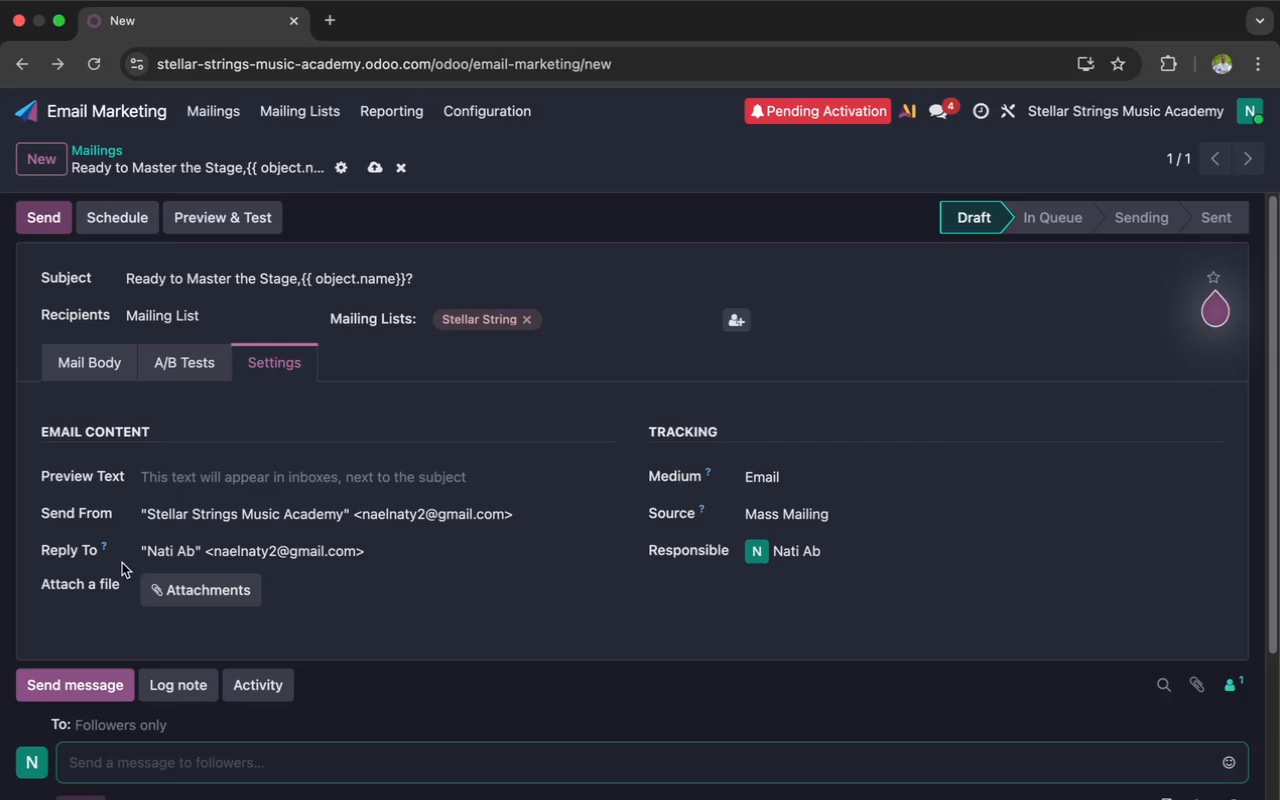 
mouse_move([106, 404])
 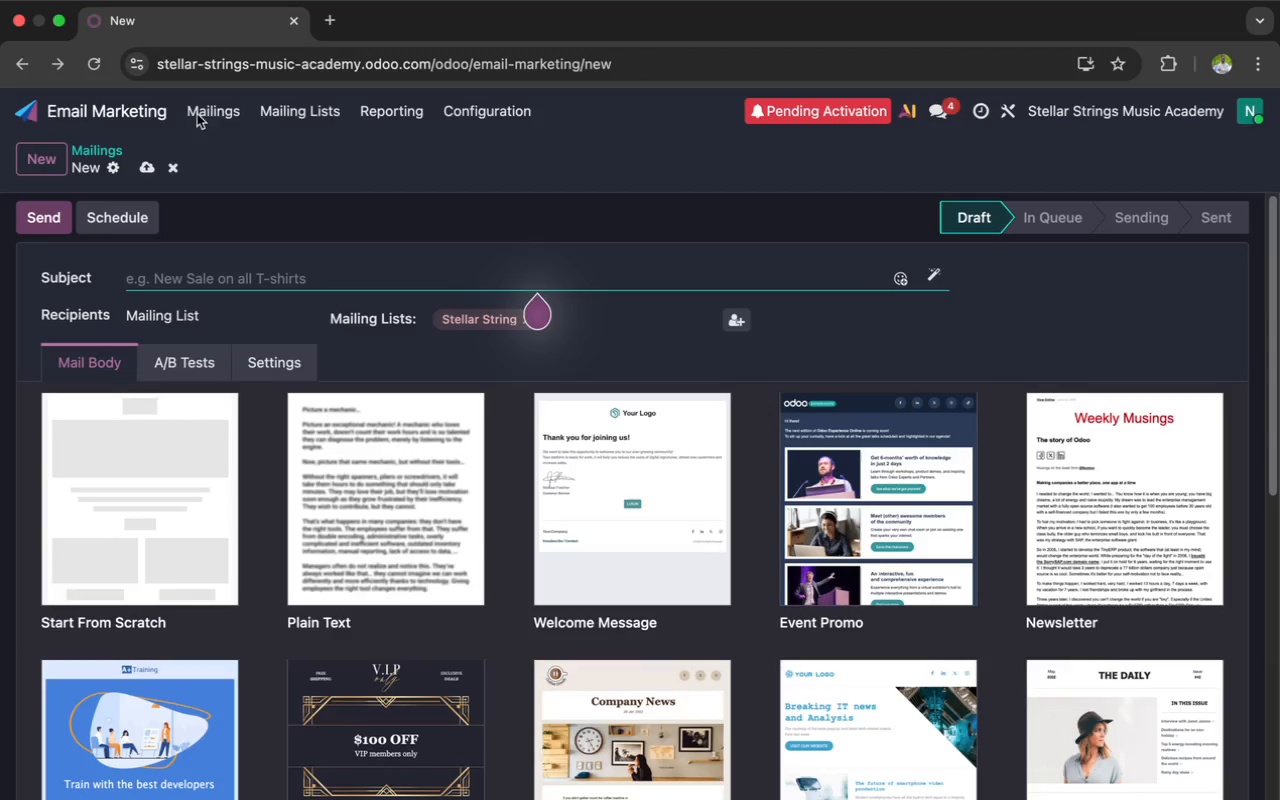 
left_click([211, 107])
 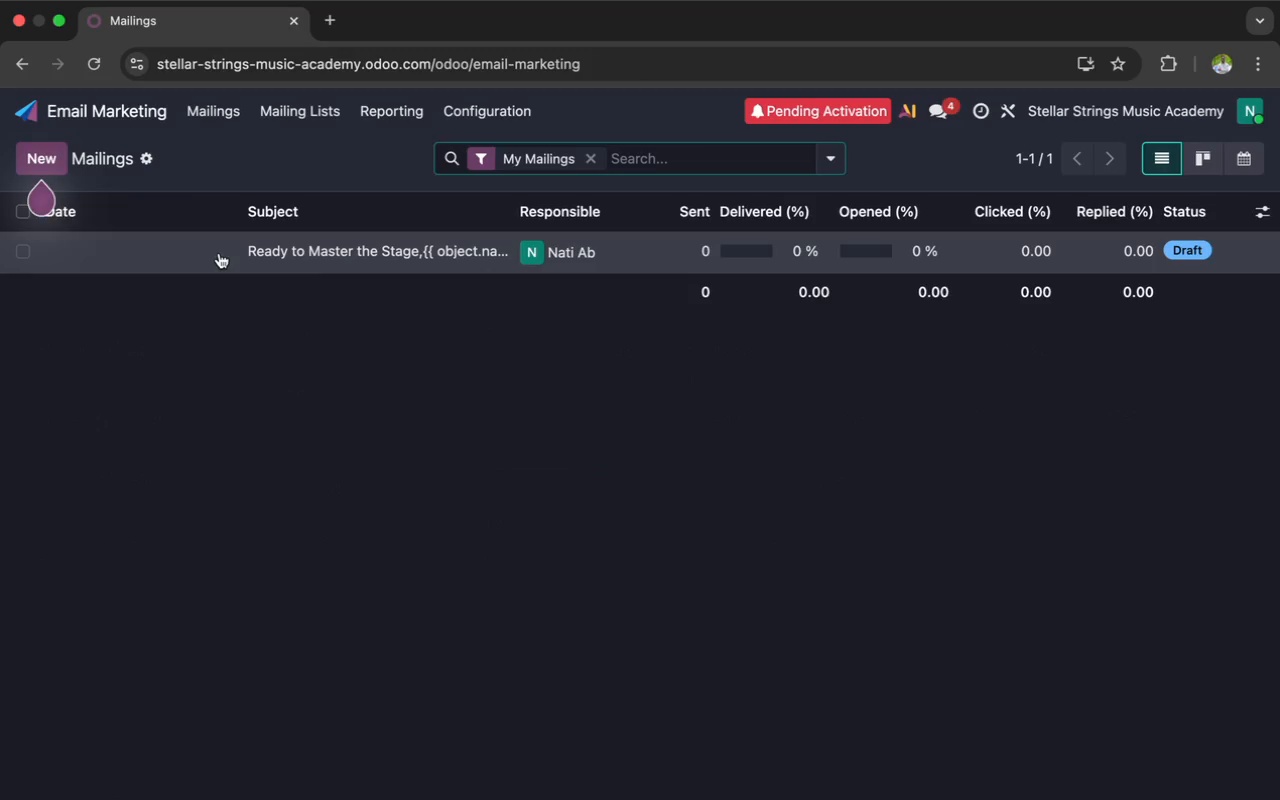 
wait(9.84)
 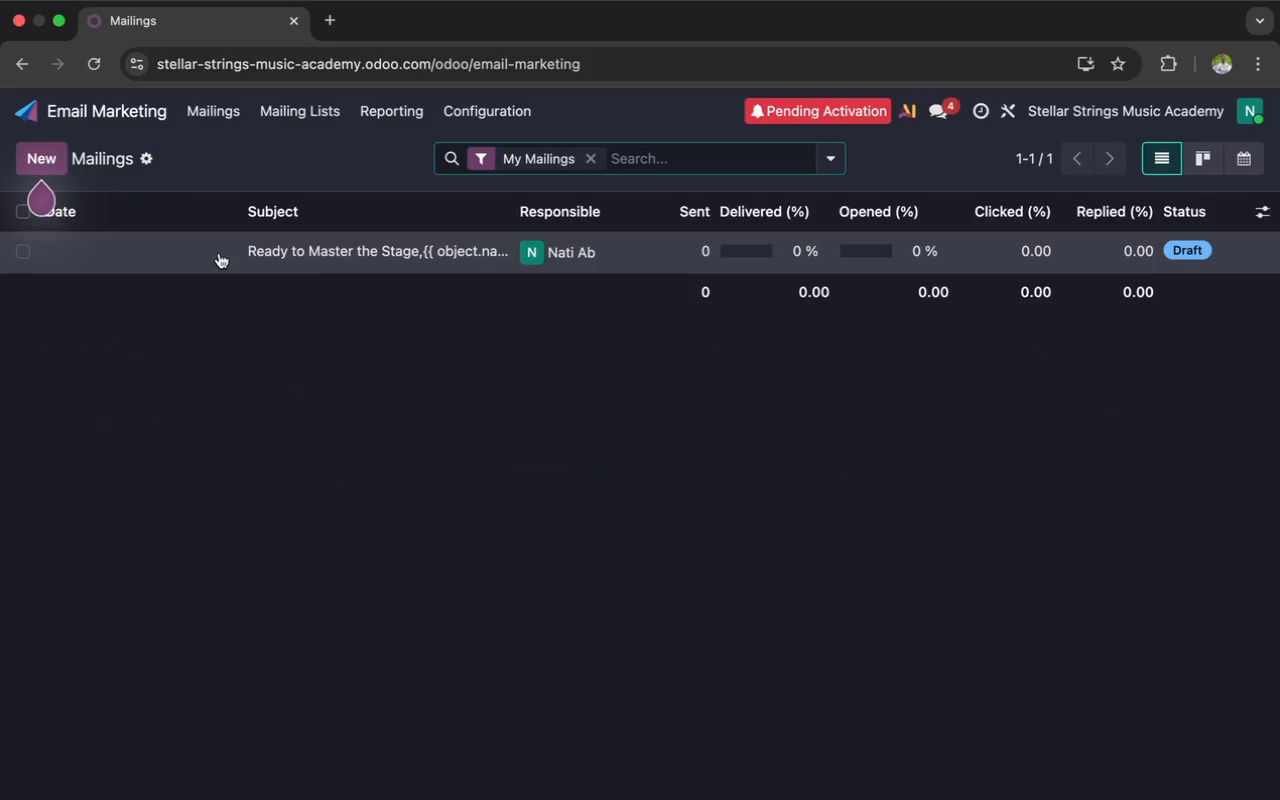 
left_click([1261, 215])
 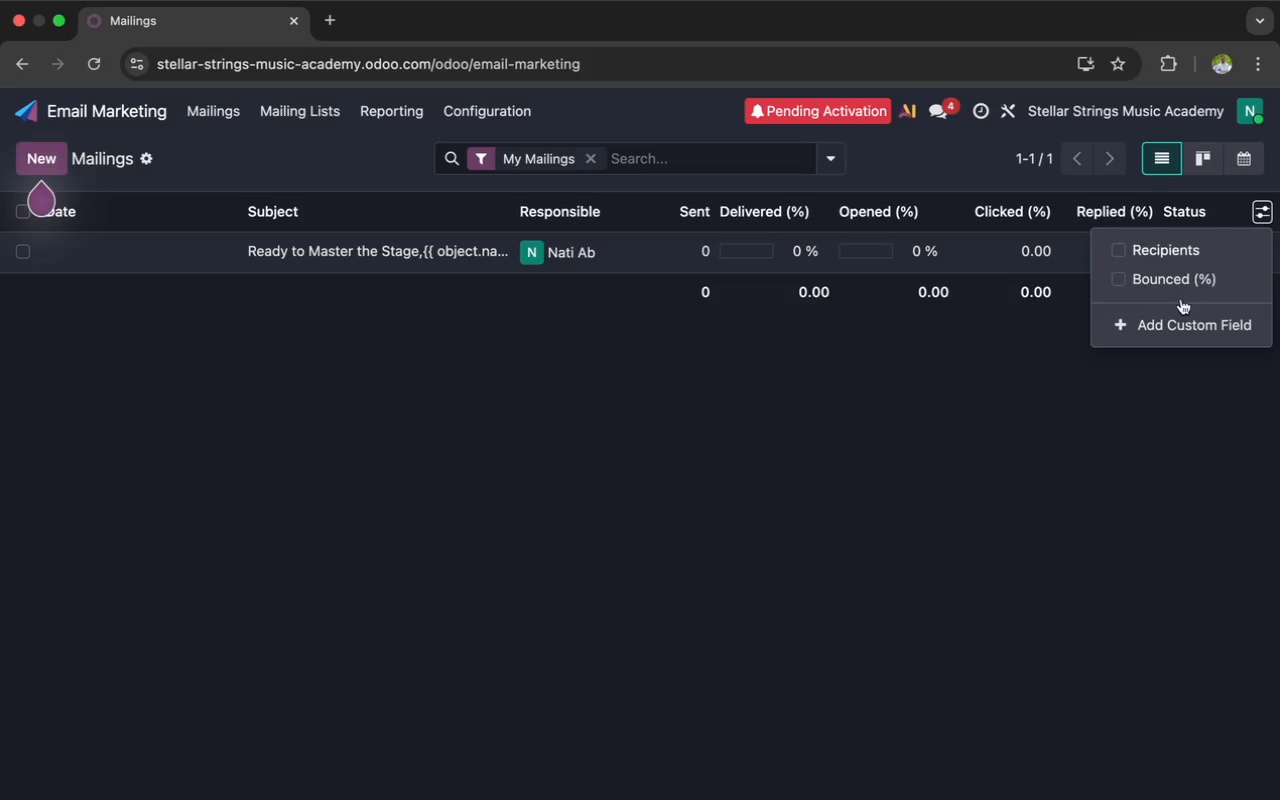 
wait(5.12)
 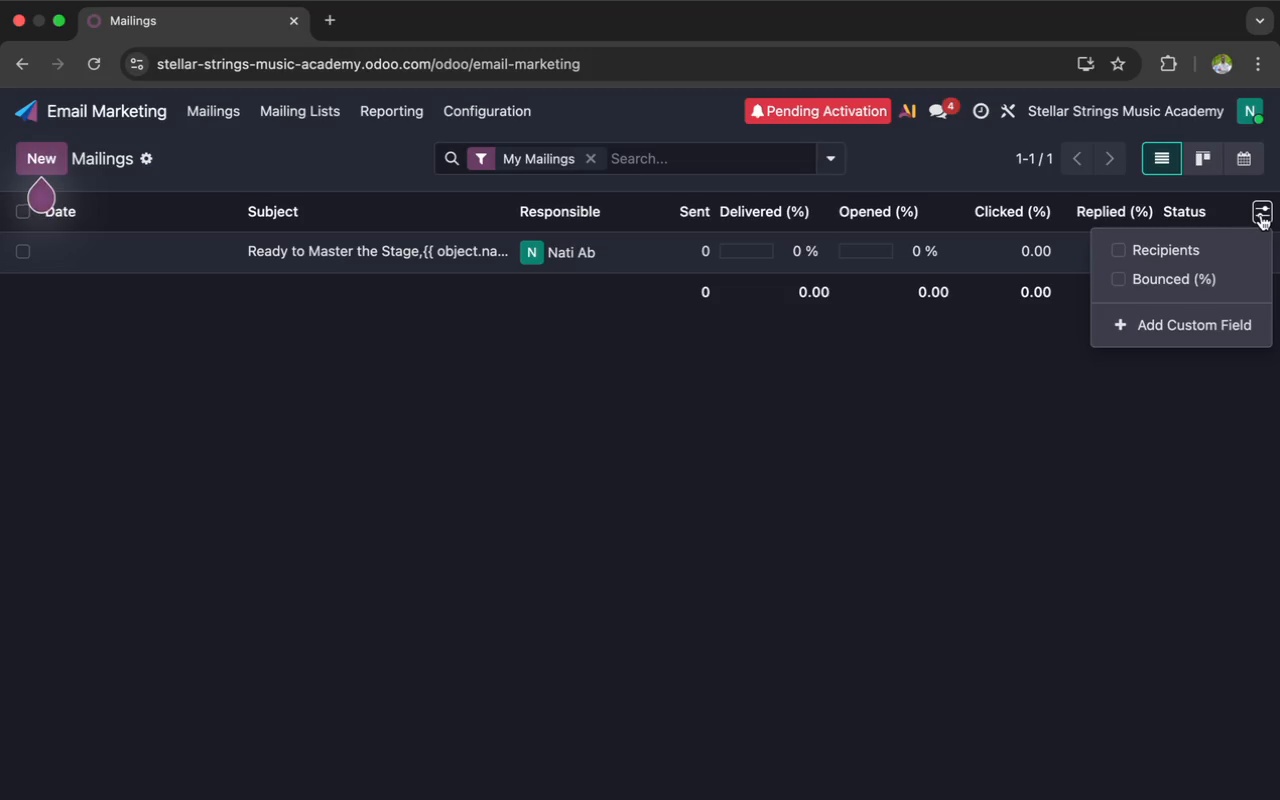 
left_click([1166, 323])
 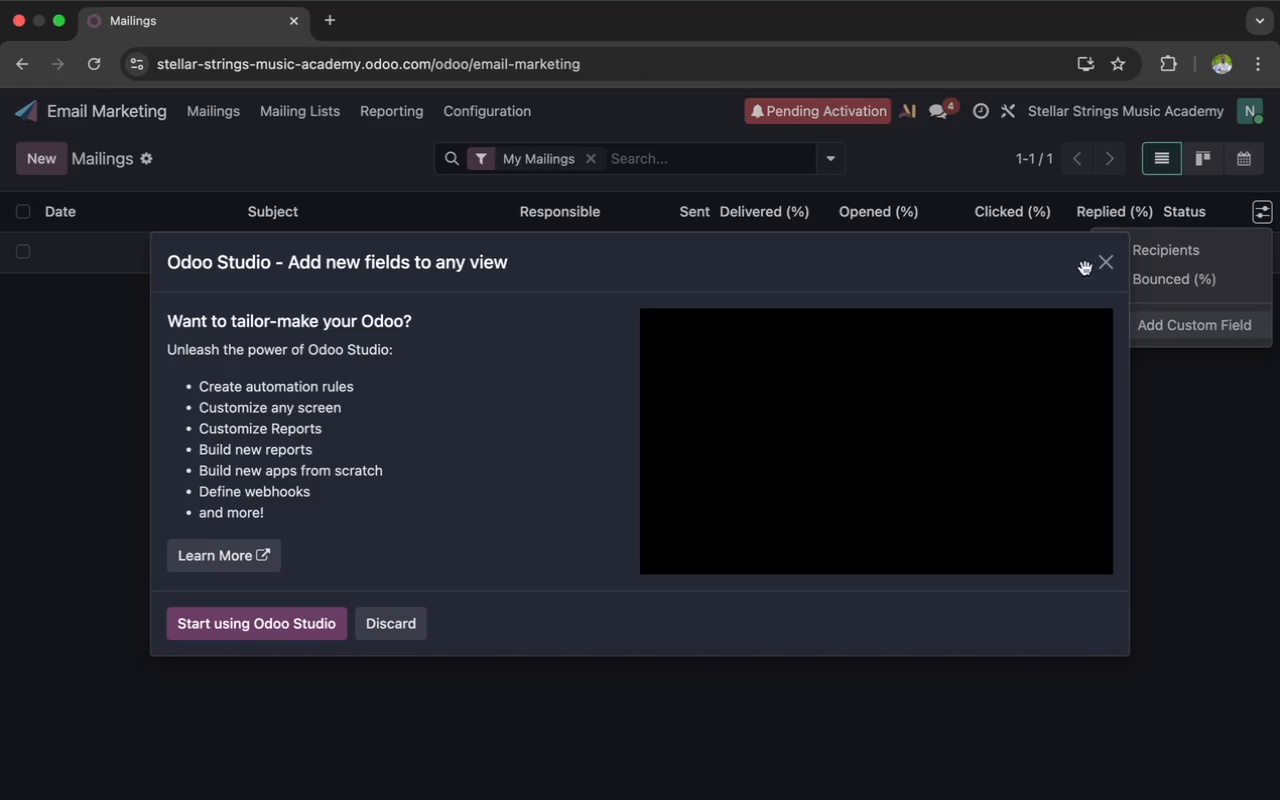 
left_click([1105, 270])
 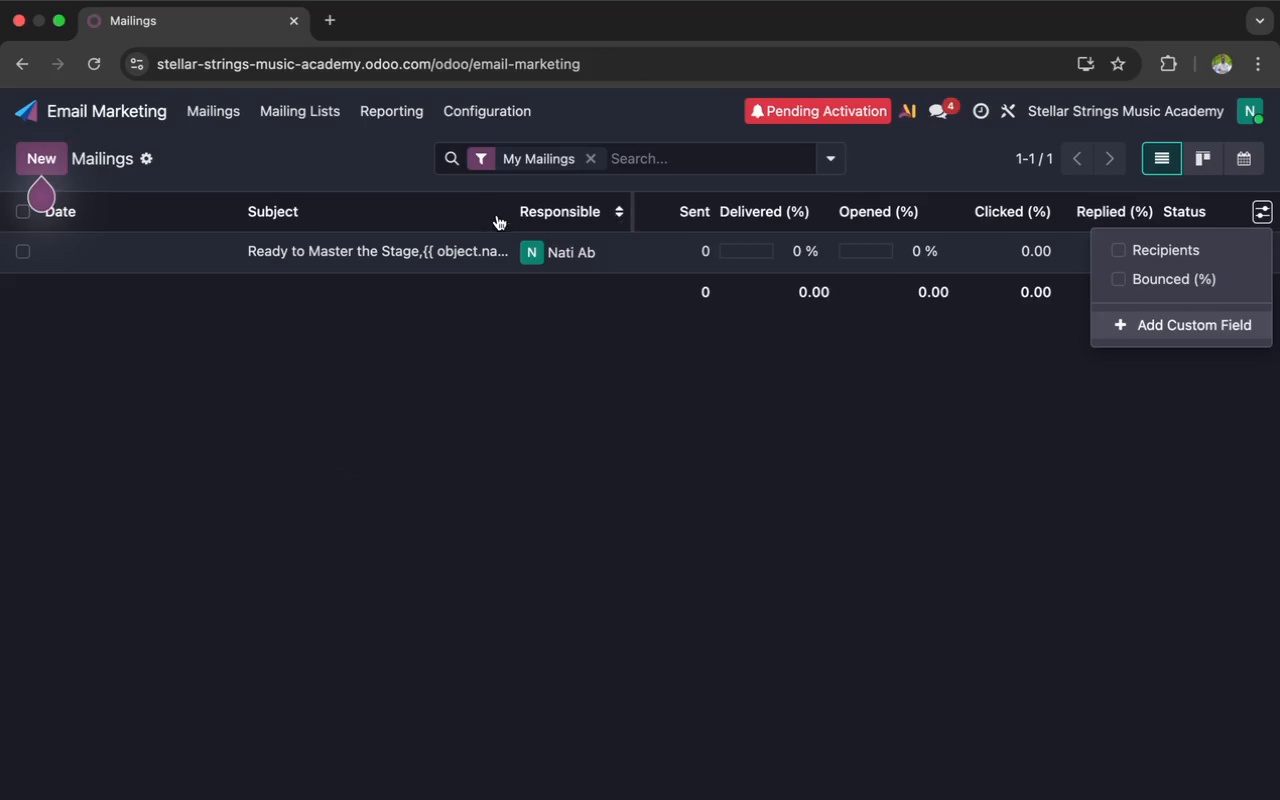 
left_click([456, 254])
 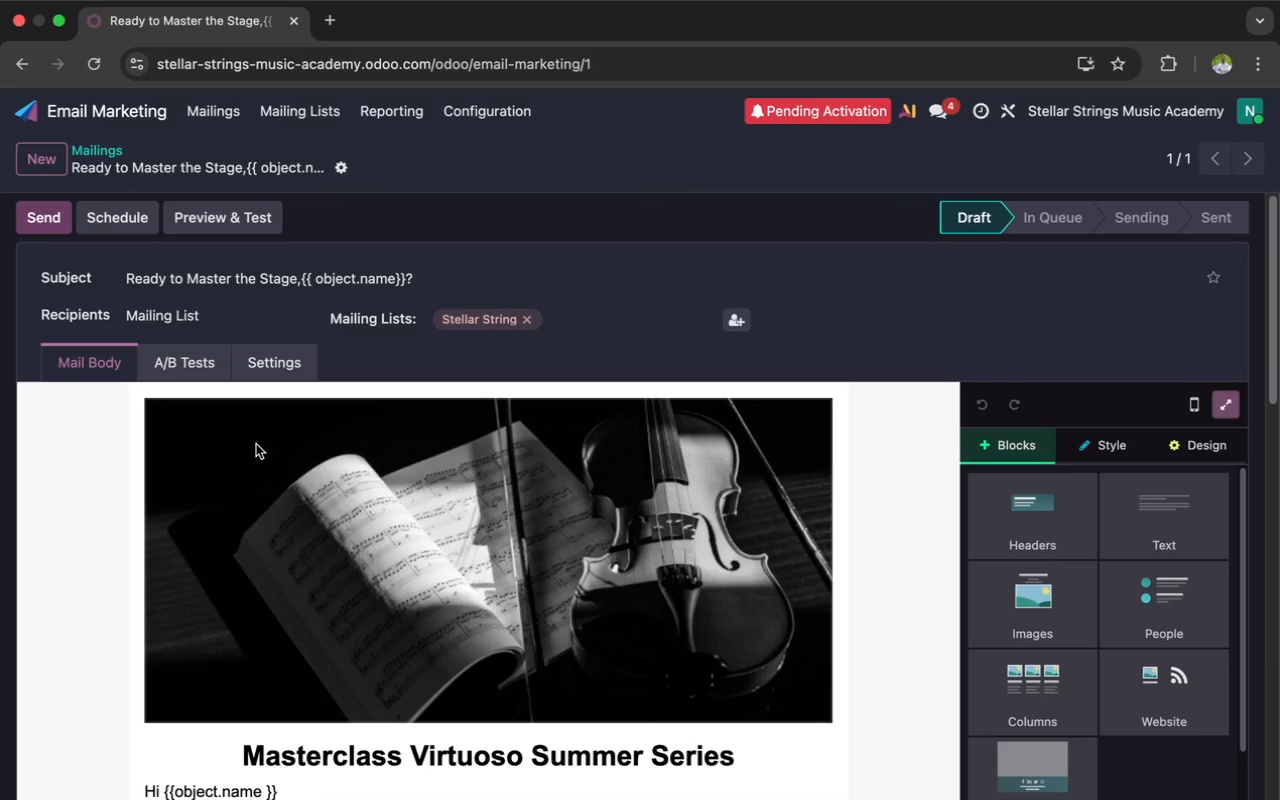 
wait(24.05)
 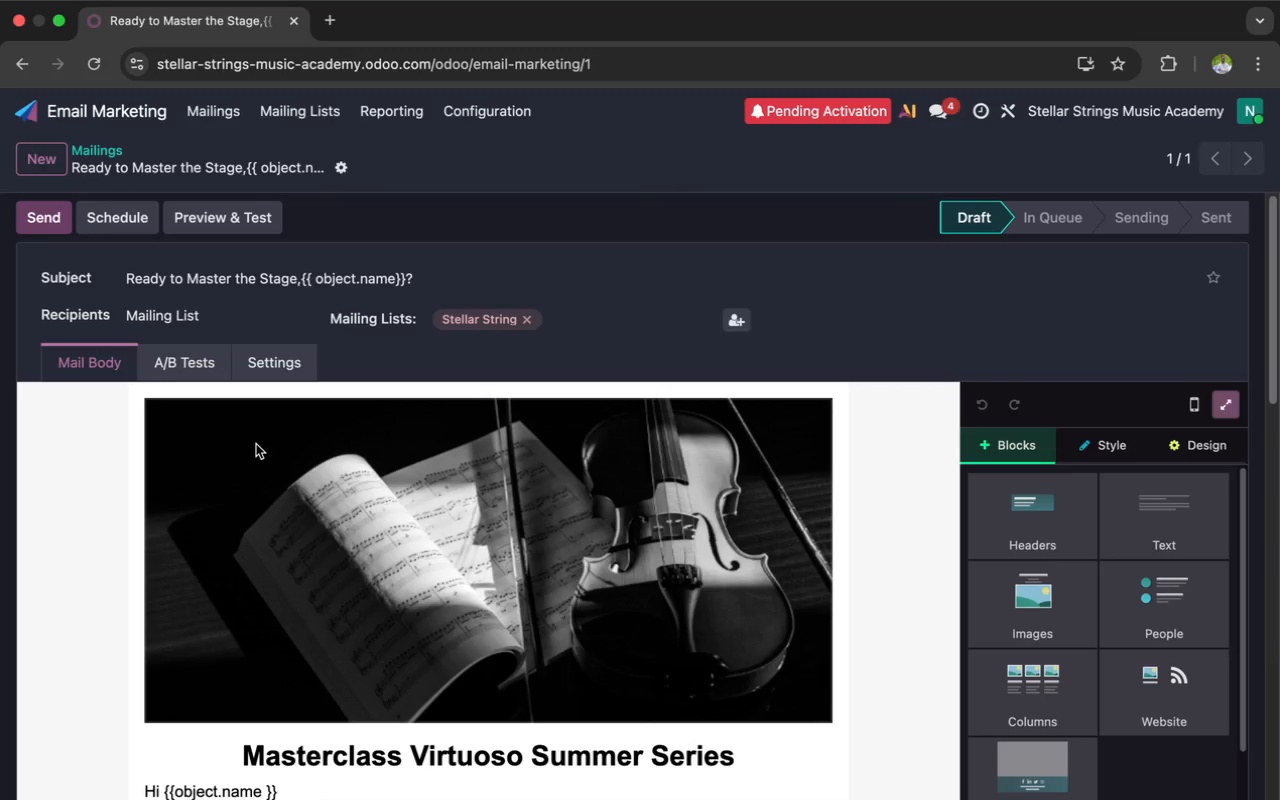 
left_click([288, 115])
 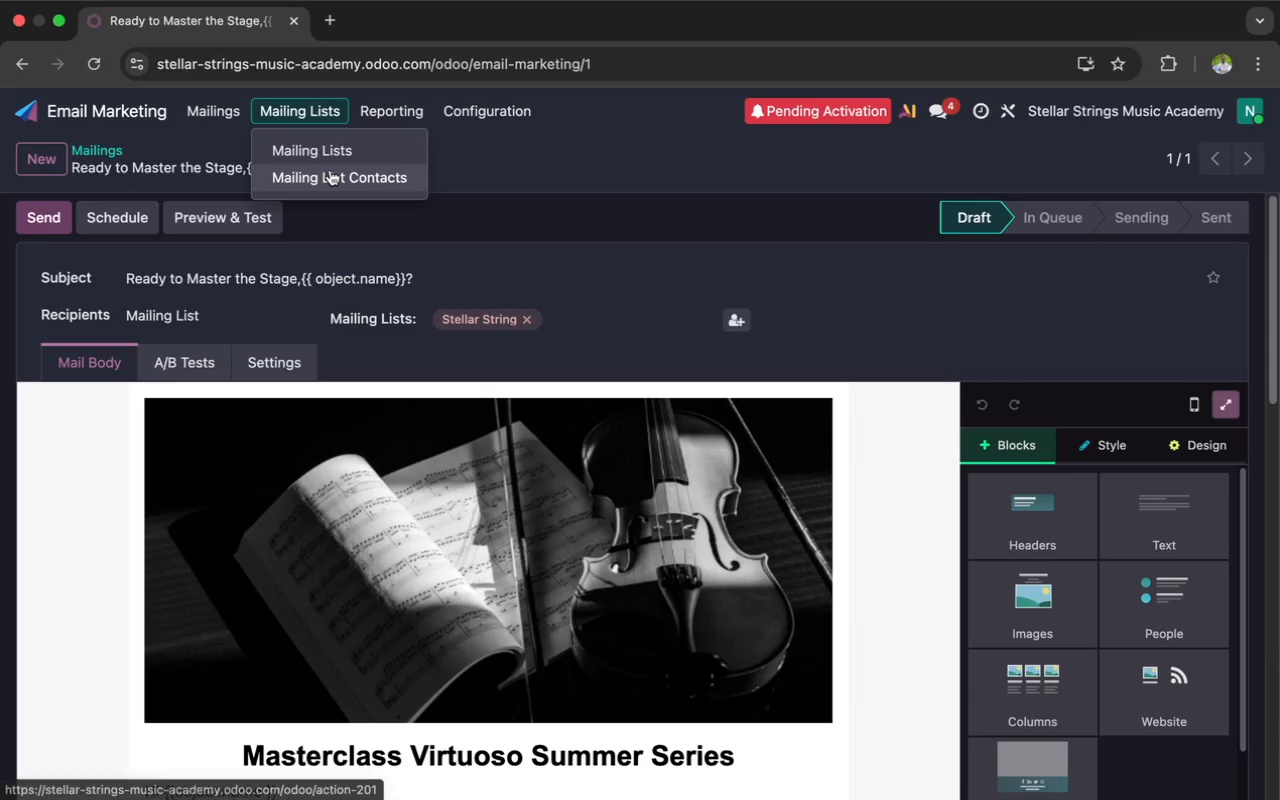 
left_click([316, 156])
 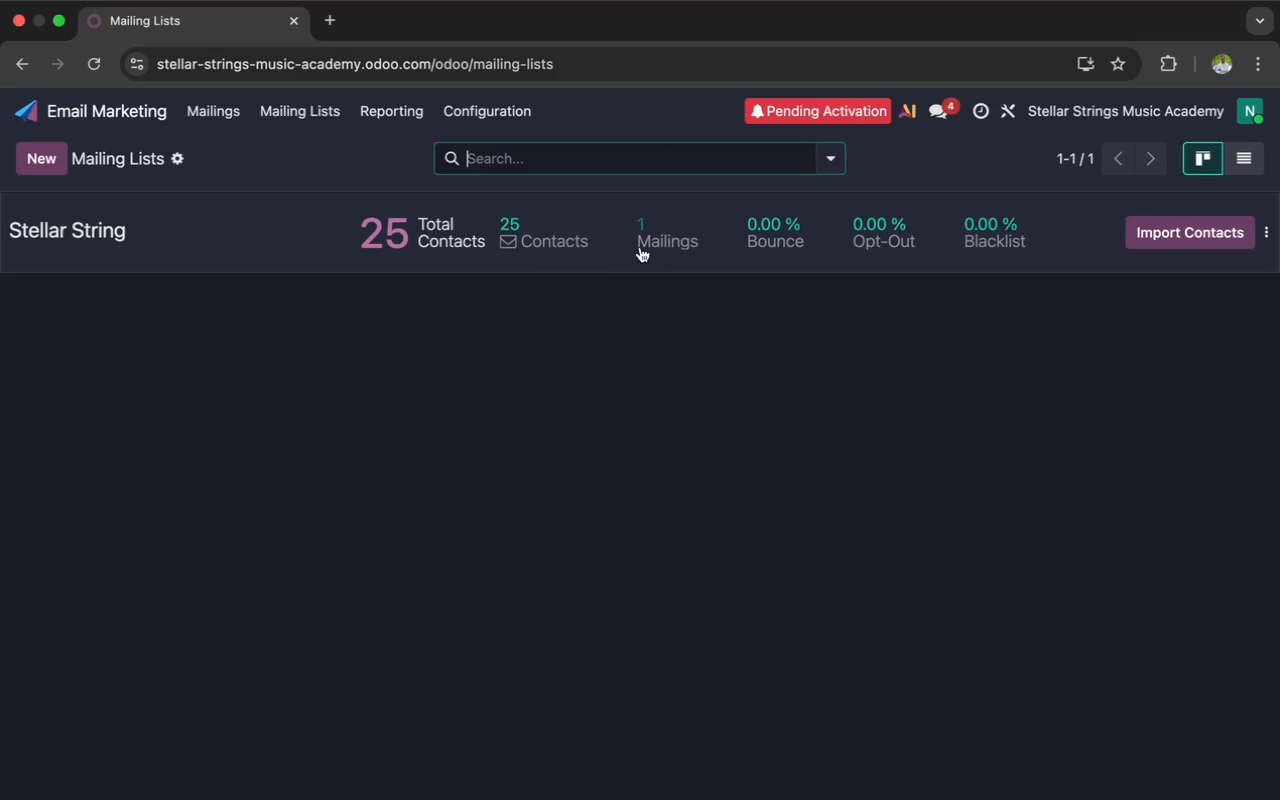 
left_click([665, 244])
 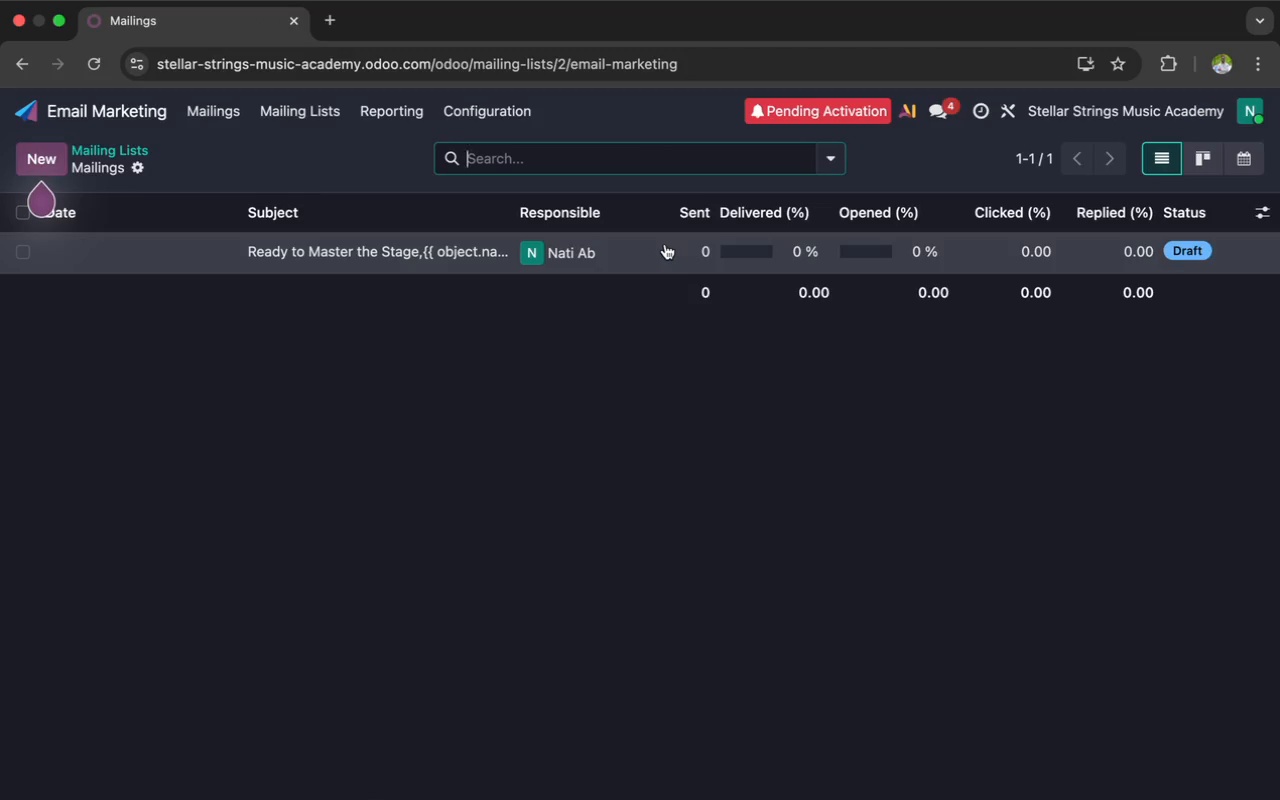 
scroll: coordinate [556, 255], scroll_direction: up, amount: 5.0
 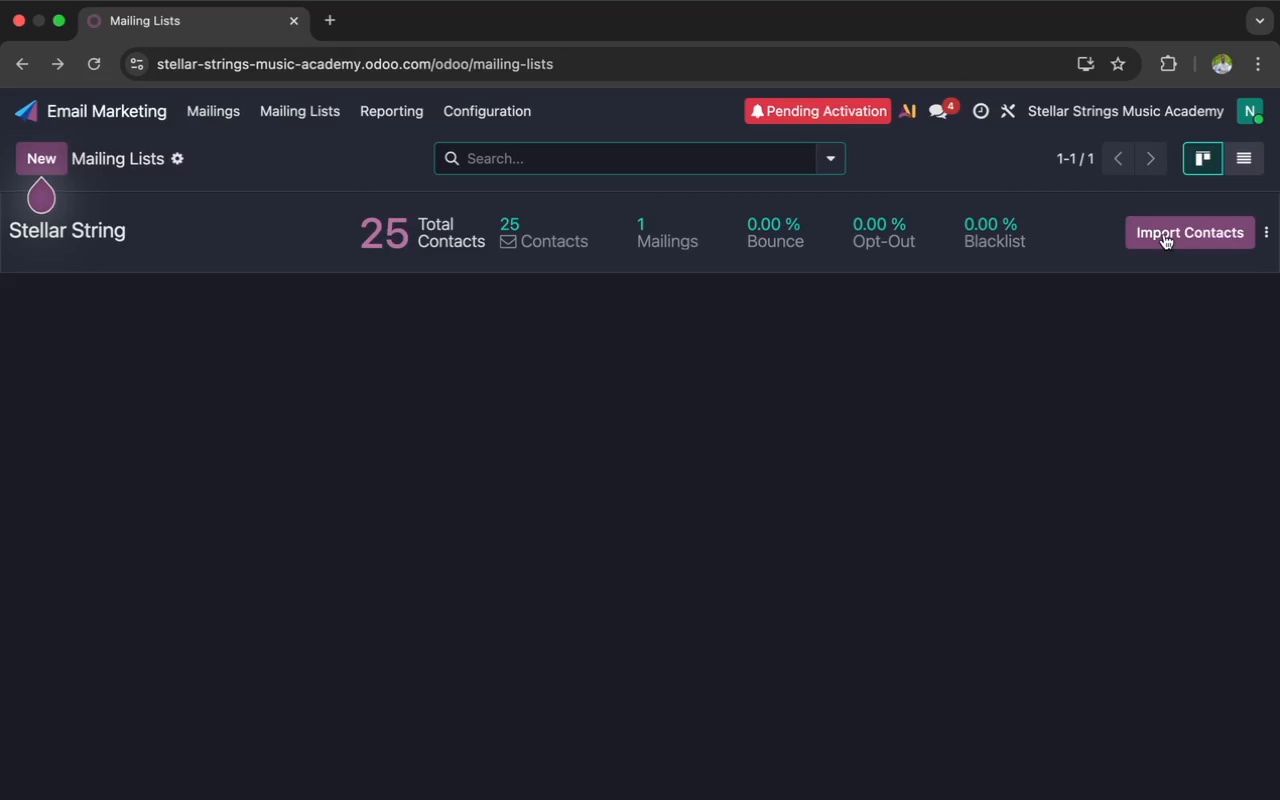 
left_click([1264, 232])
 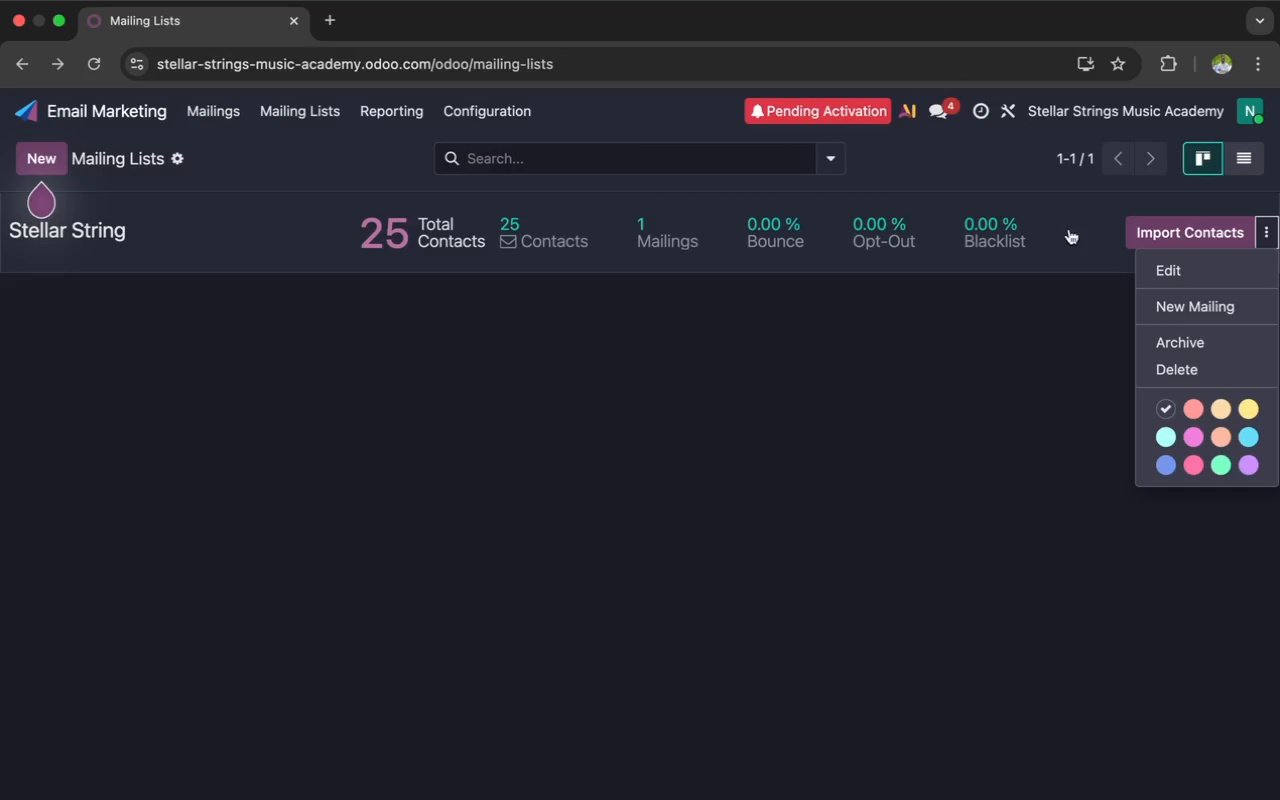 
left_click([994, 228])
 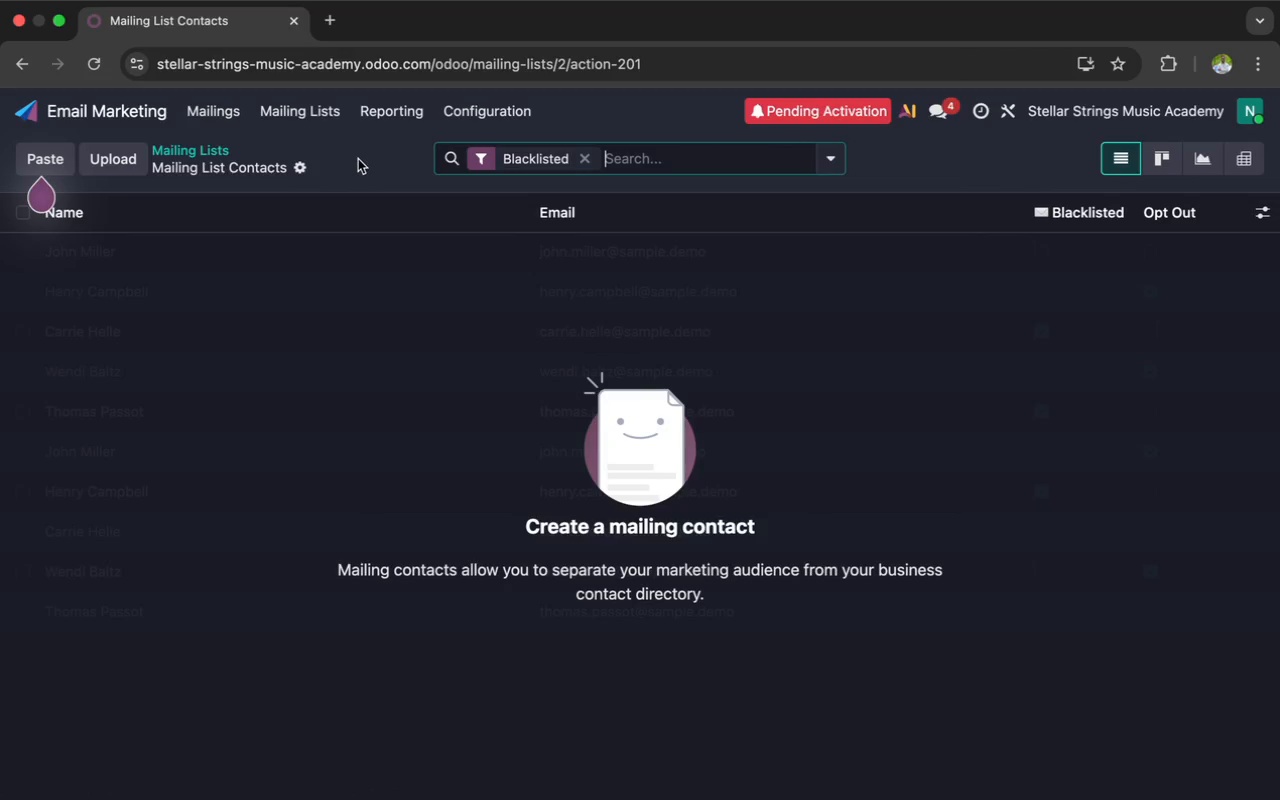 
left_click([305, 166])
 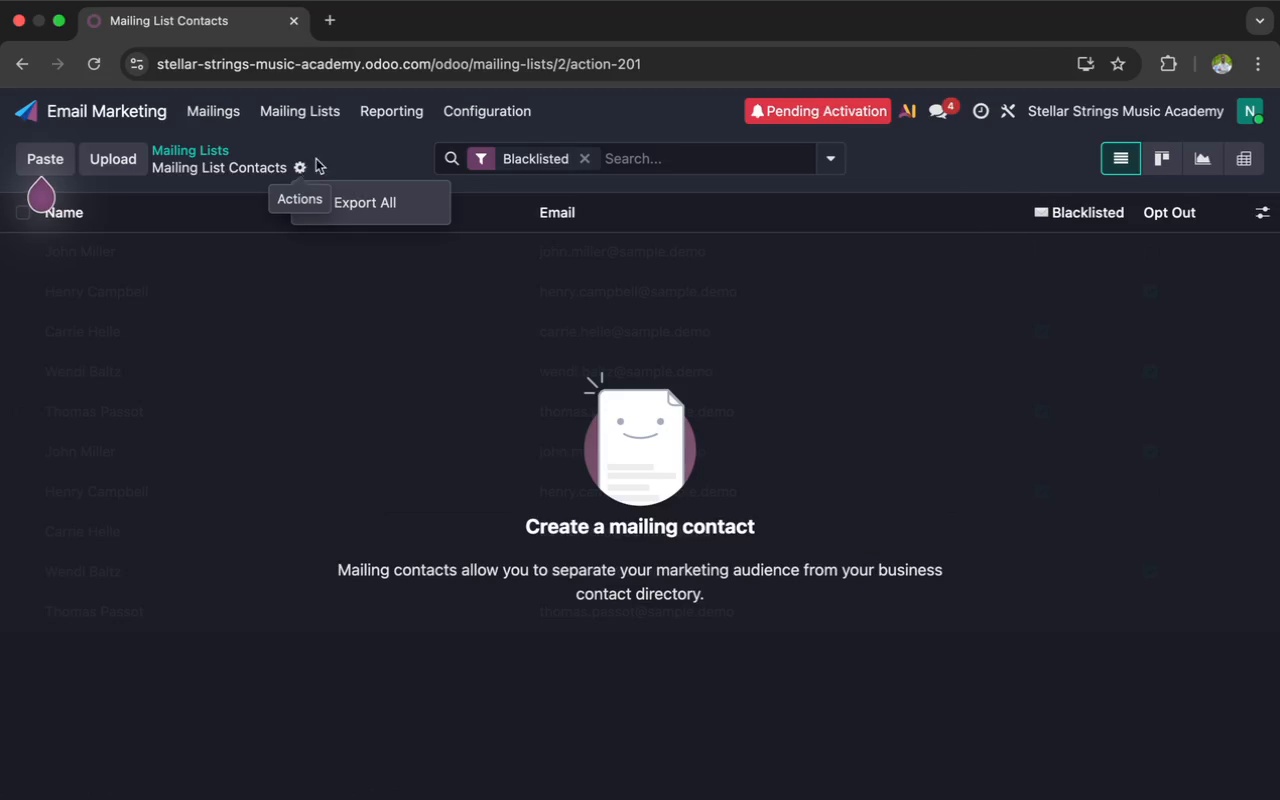 
left_click([347, 149])
 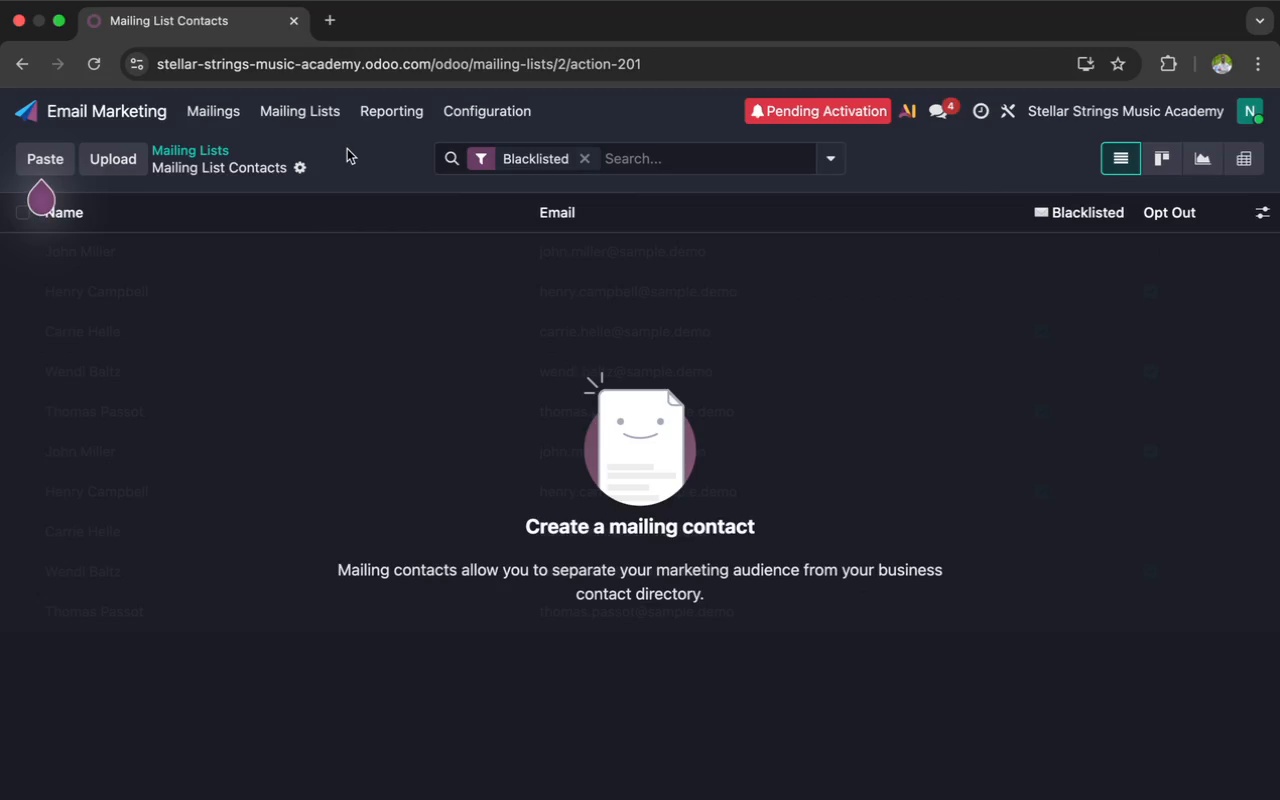 
mouse_move([329, 190])
 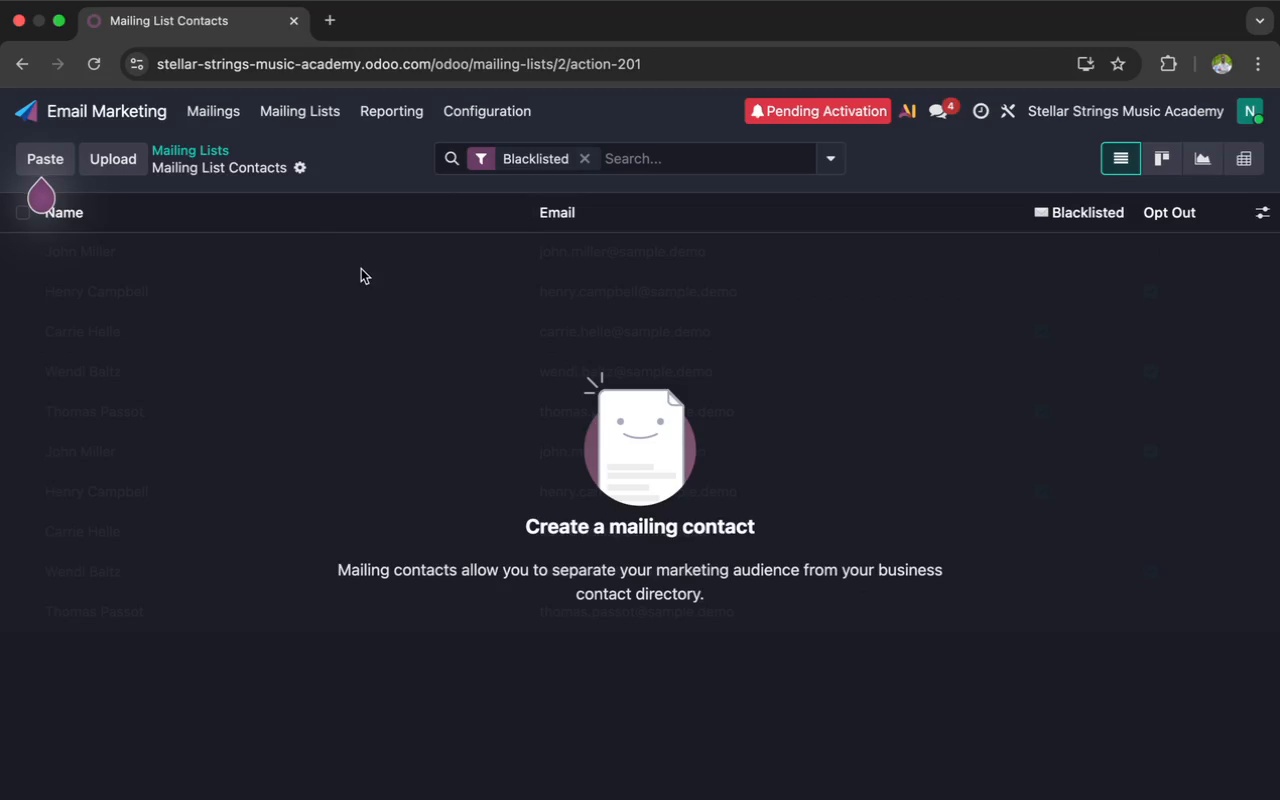 
left_click([361, 273])
 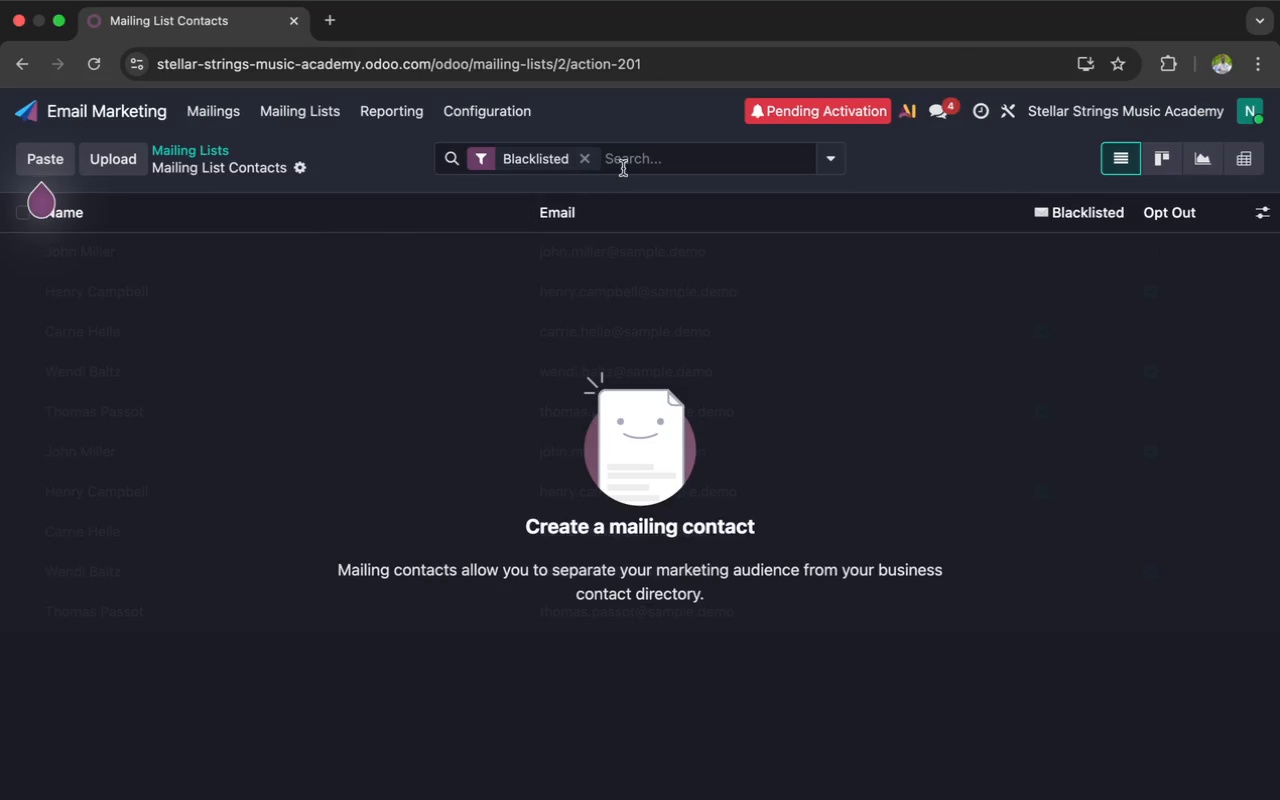 
left_click([649, 169])
 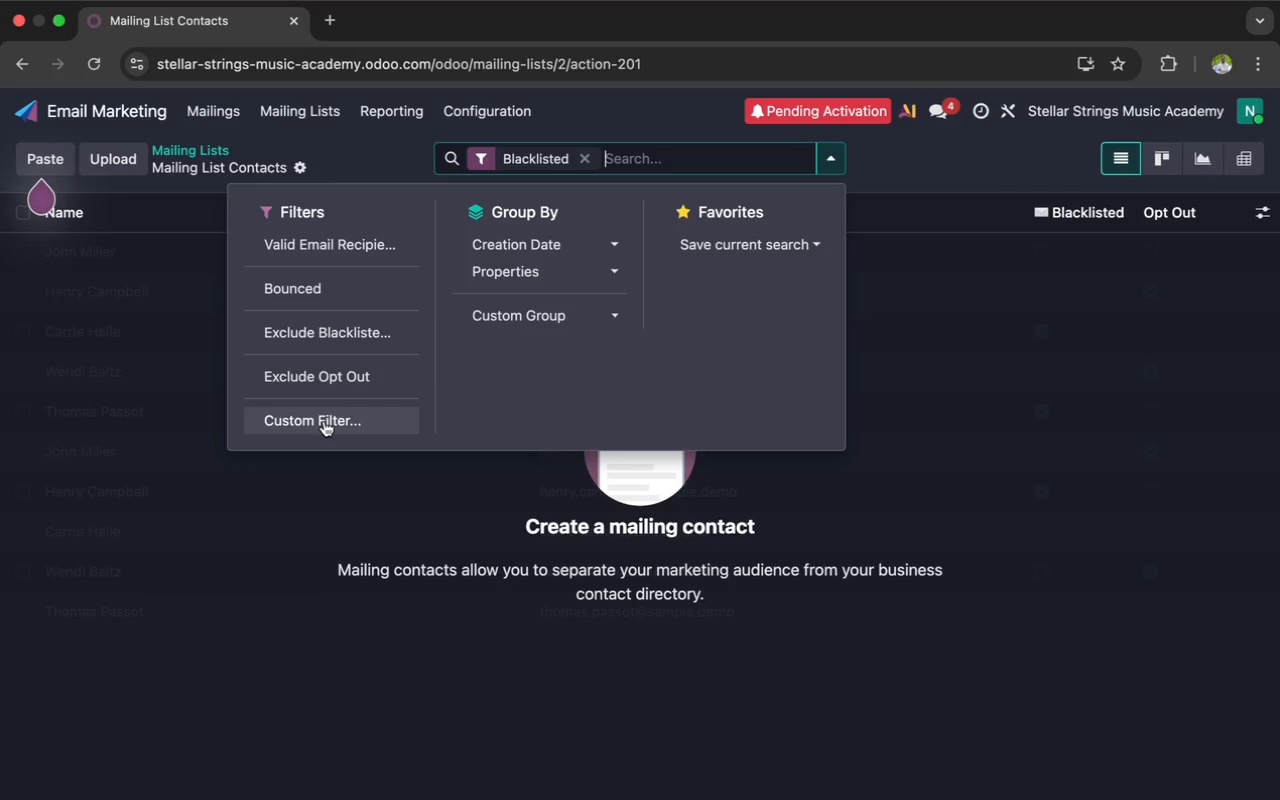 
left_click([324, 421])
 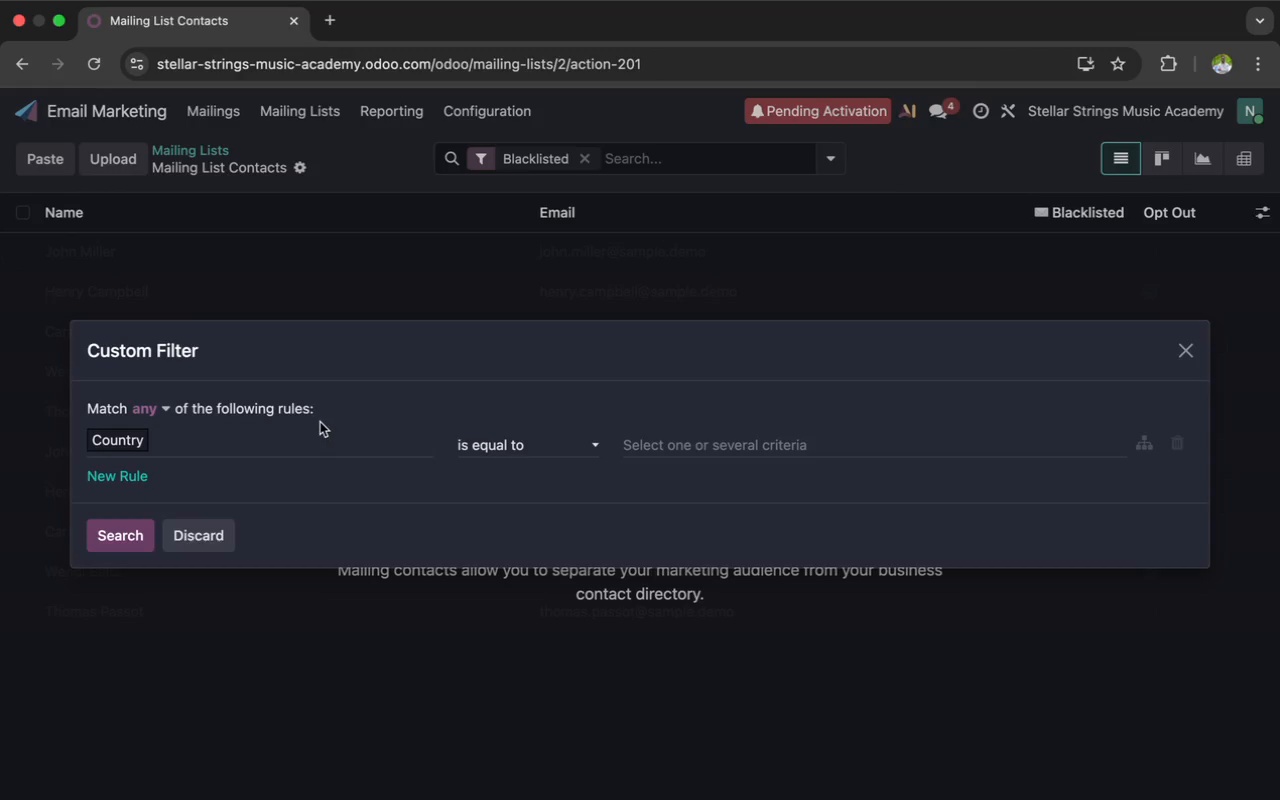 
left_click([290, 442])
 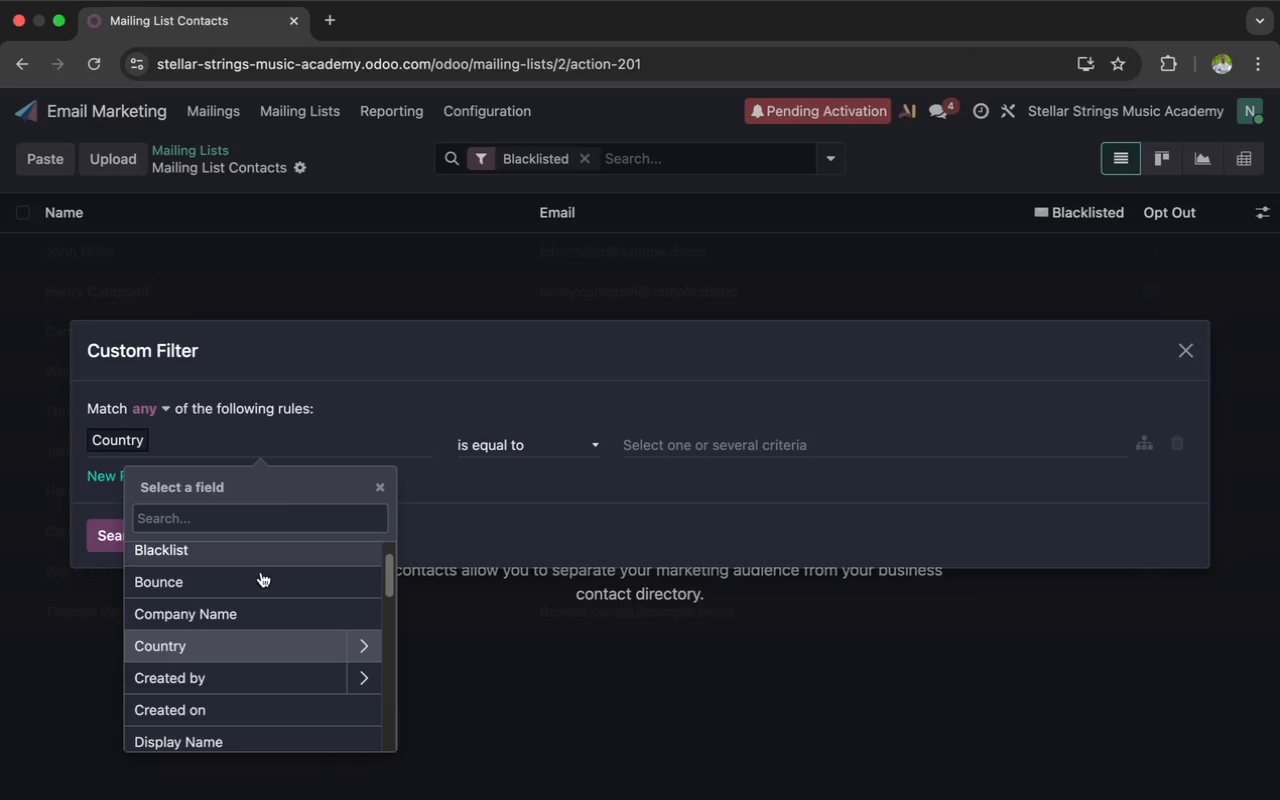 
scroll: coordinate [269, 600], scroll_direction: down, amount: 59.0
 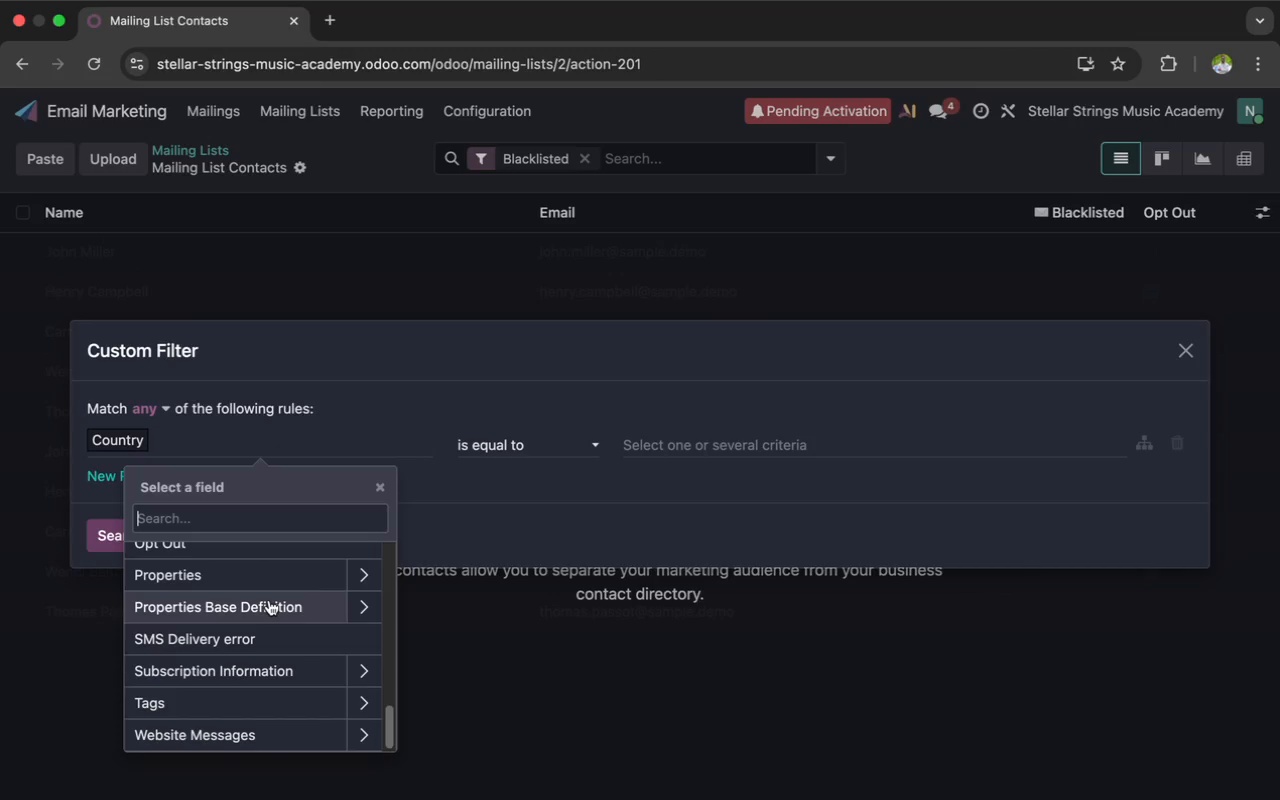 
scroll: coordinate [288, 693], scroll_direction: up, amount: 26.0
 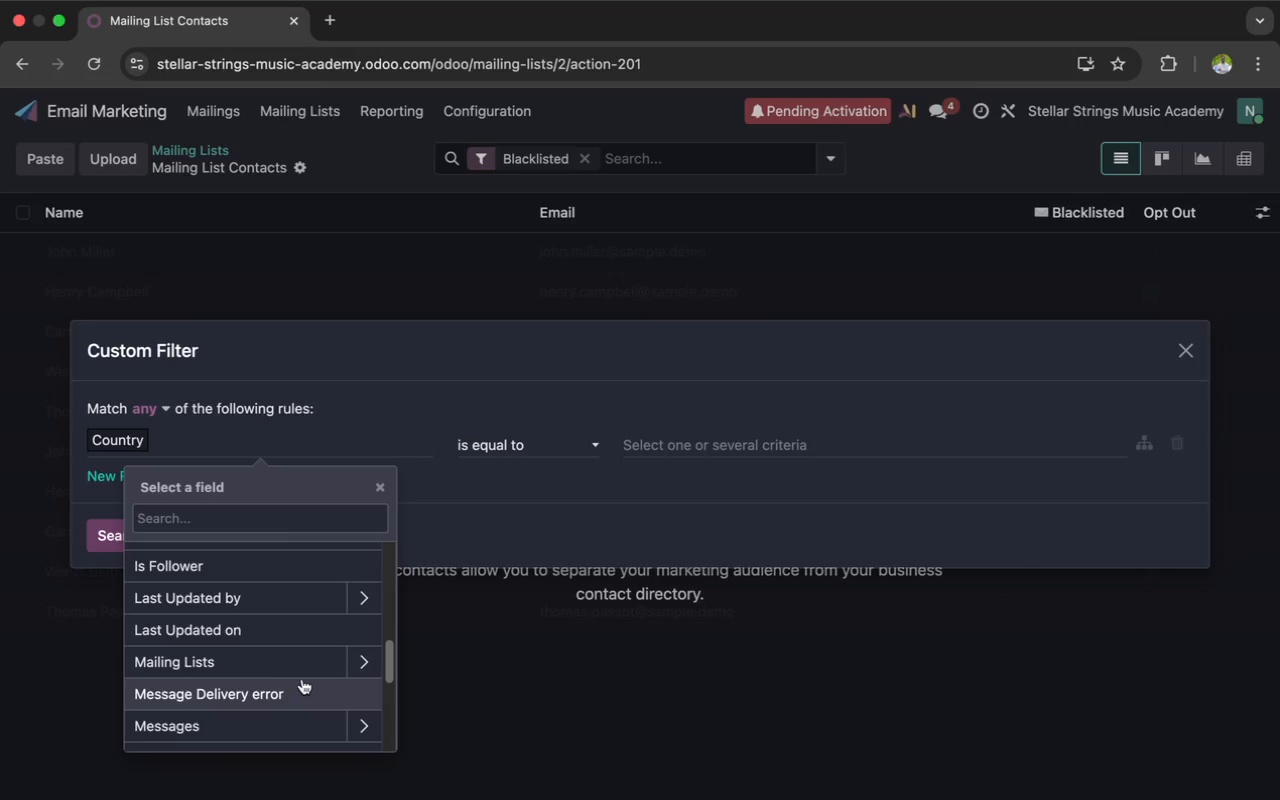 
left_click([319, 666])
 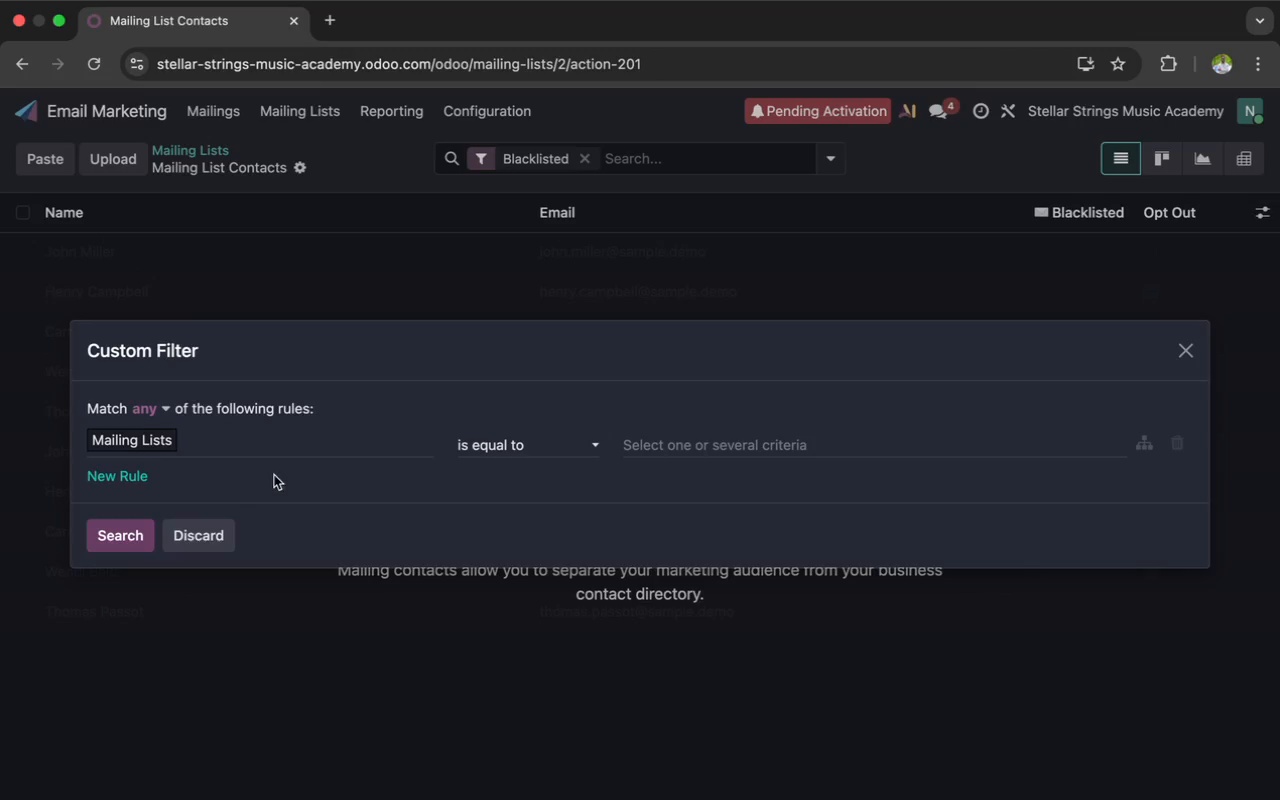 
left_click([257, 454])
 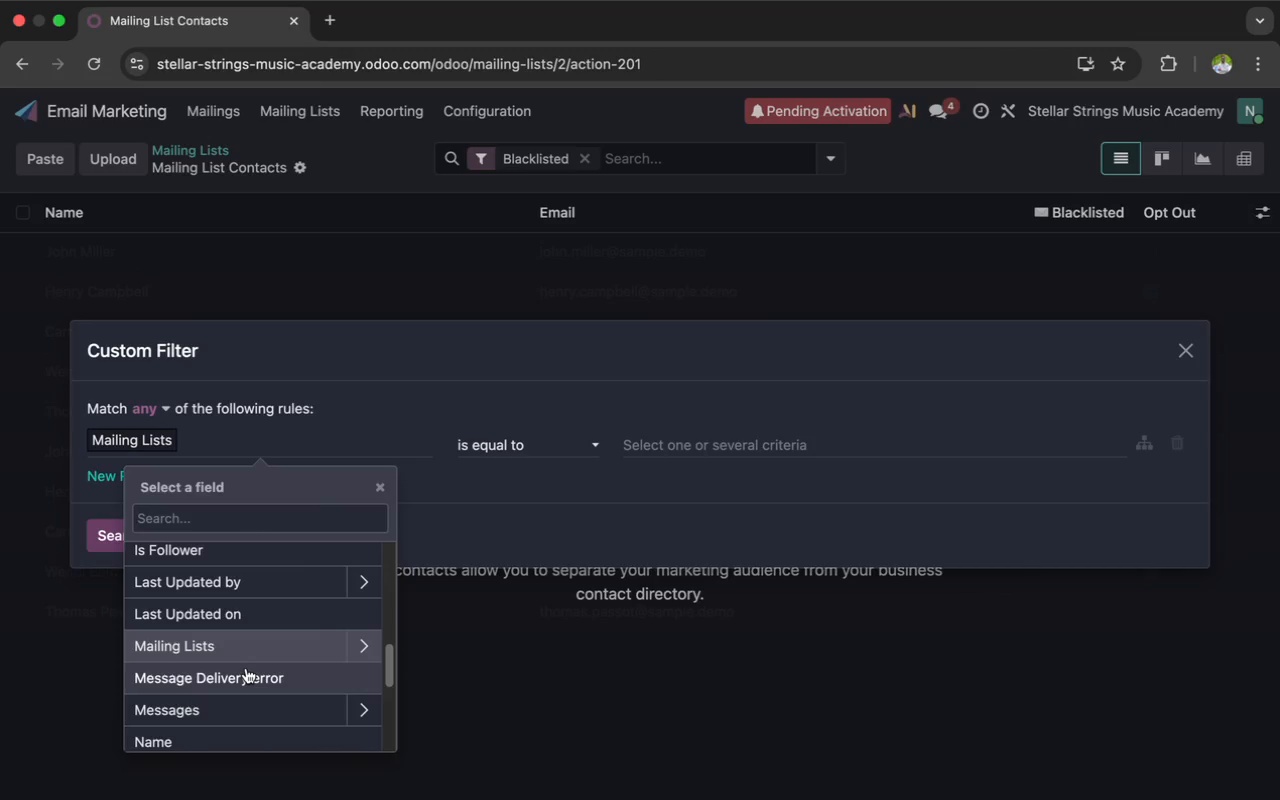 
scroll: coordinate [246, 668], scroll_direction: up, amount: 62.0
 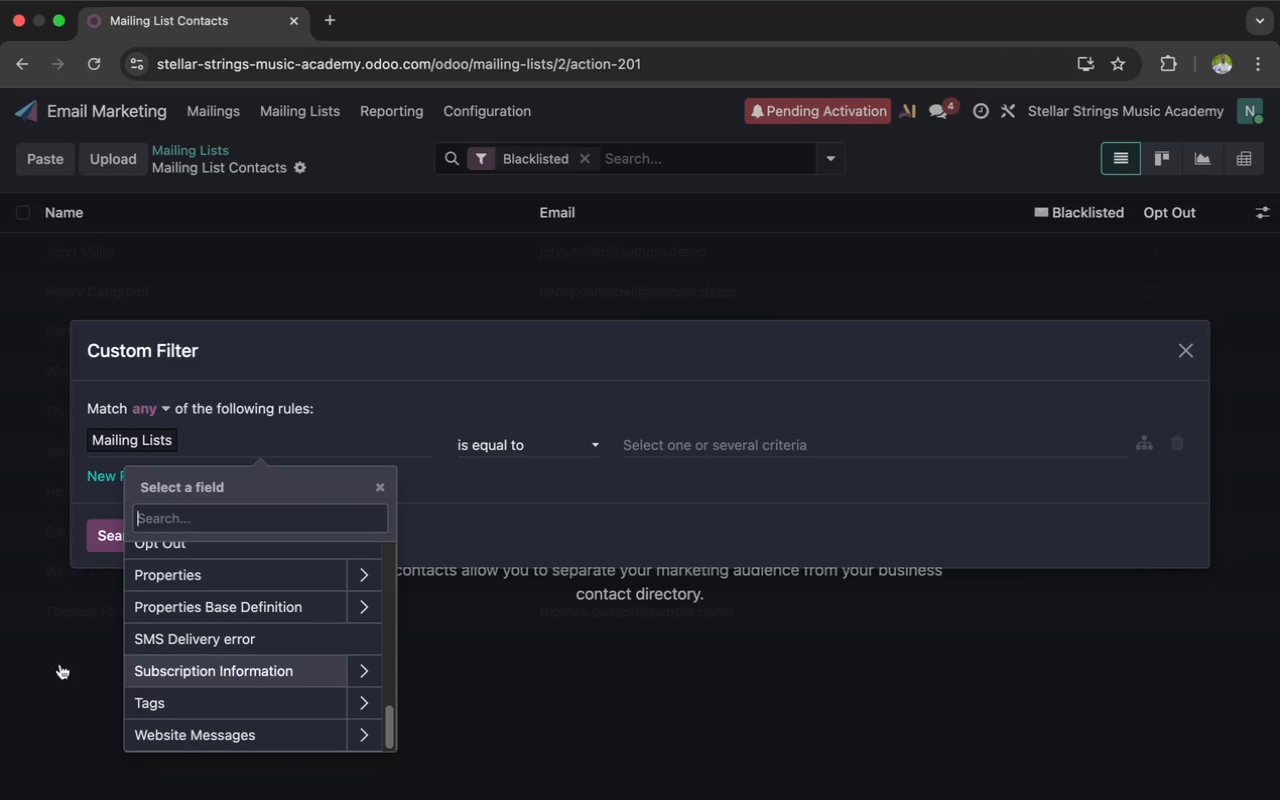 
left_click([44, 662])
 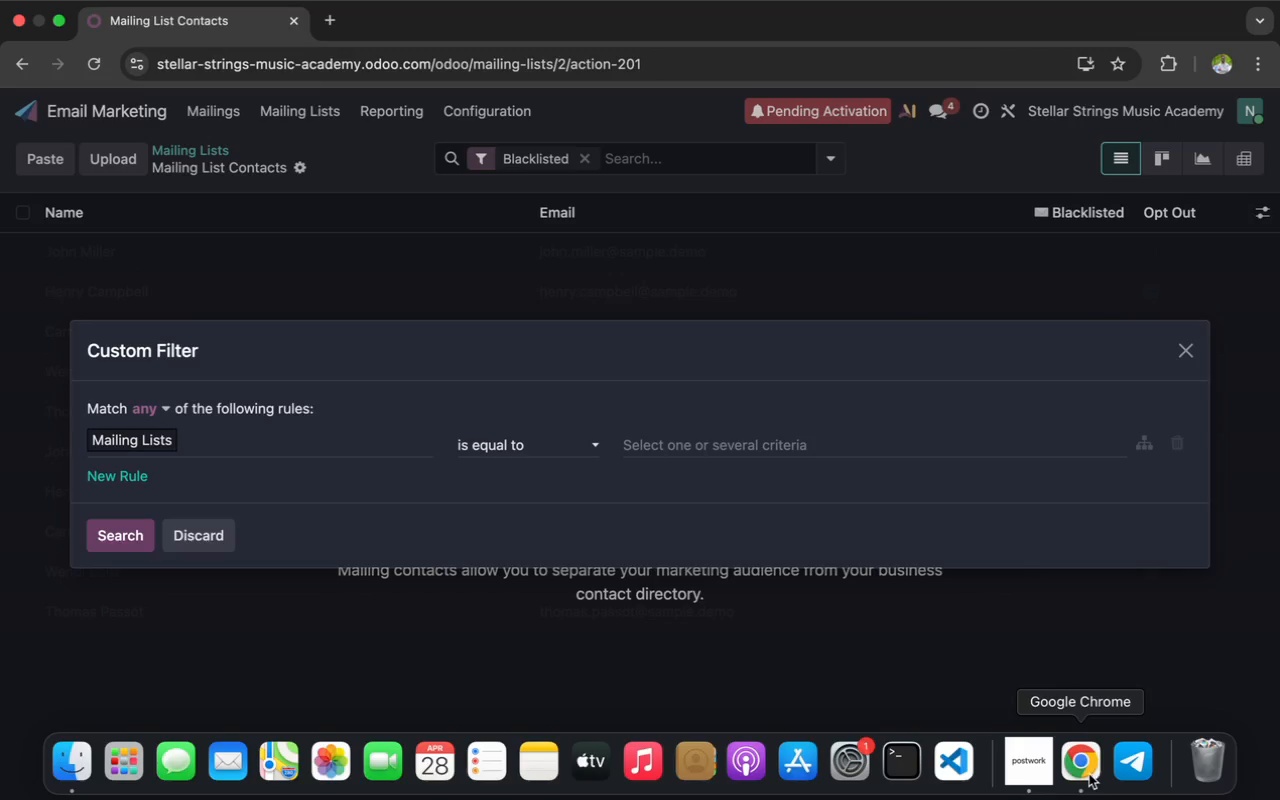 
left_click([1035, 780])